 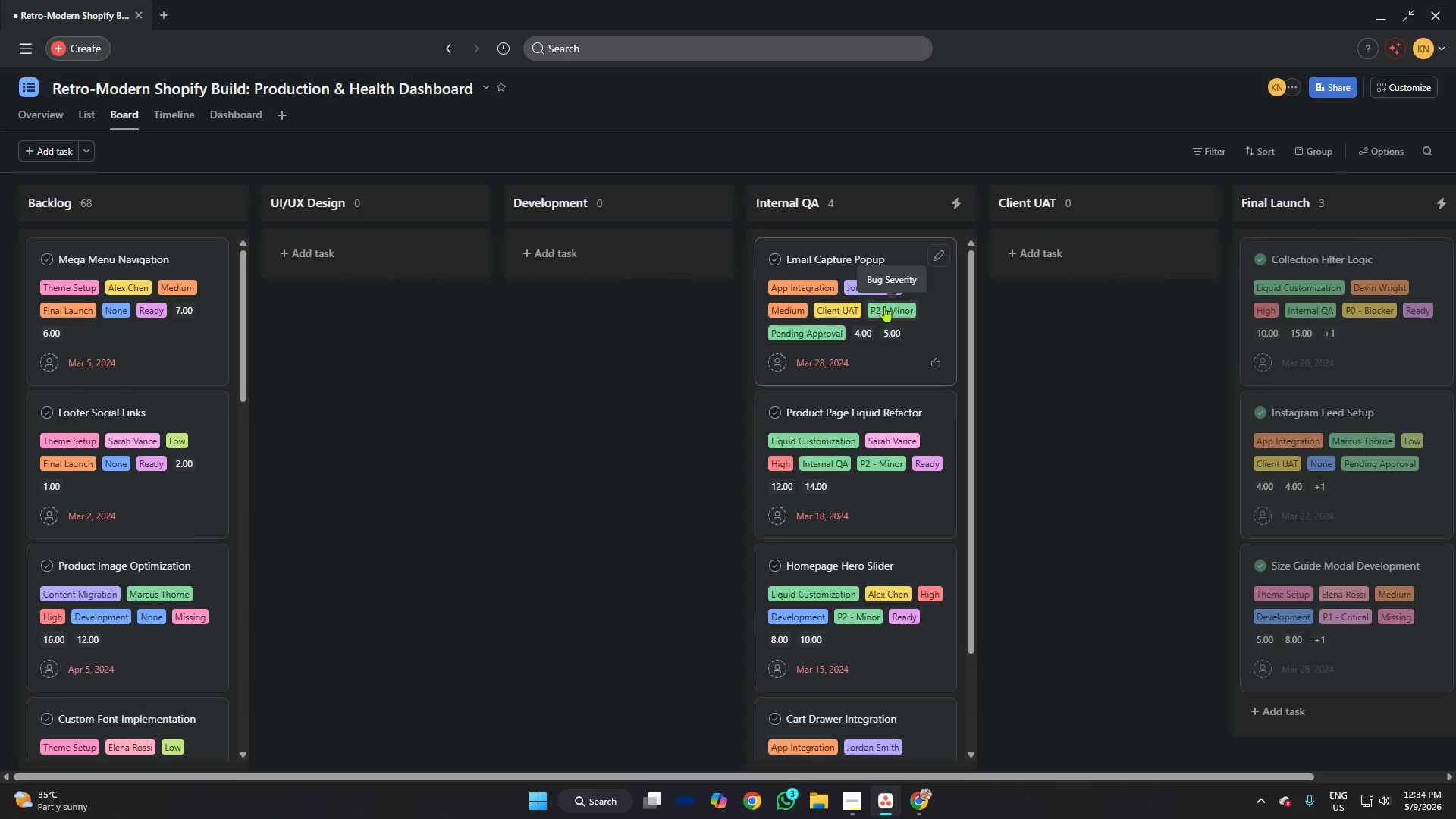 
scroll: coordinate [894, 315], scroll_direction: down, amount: 4.0
 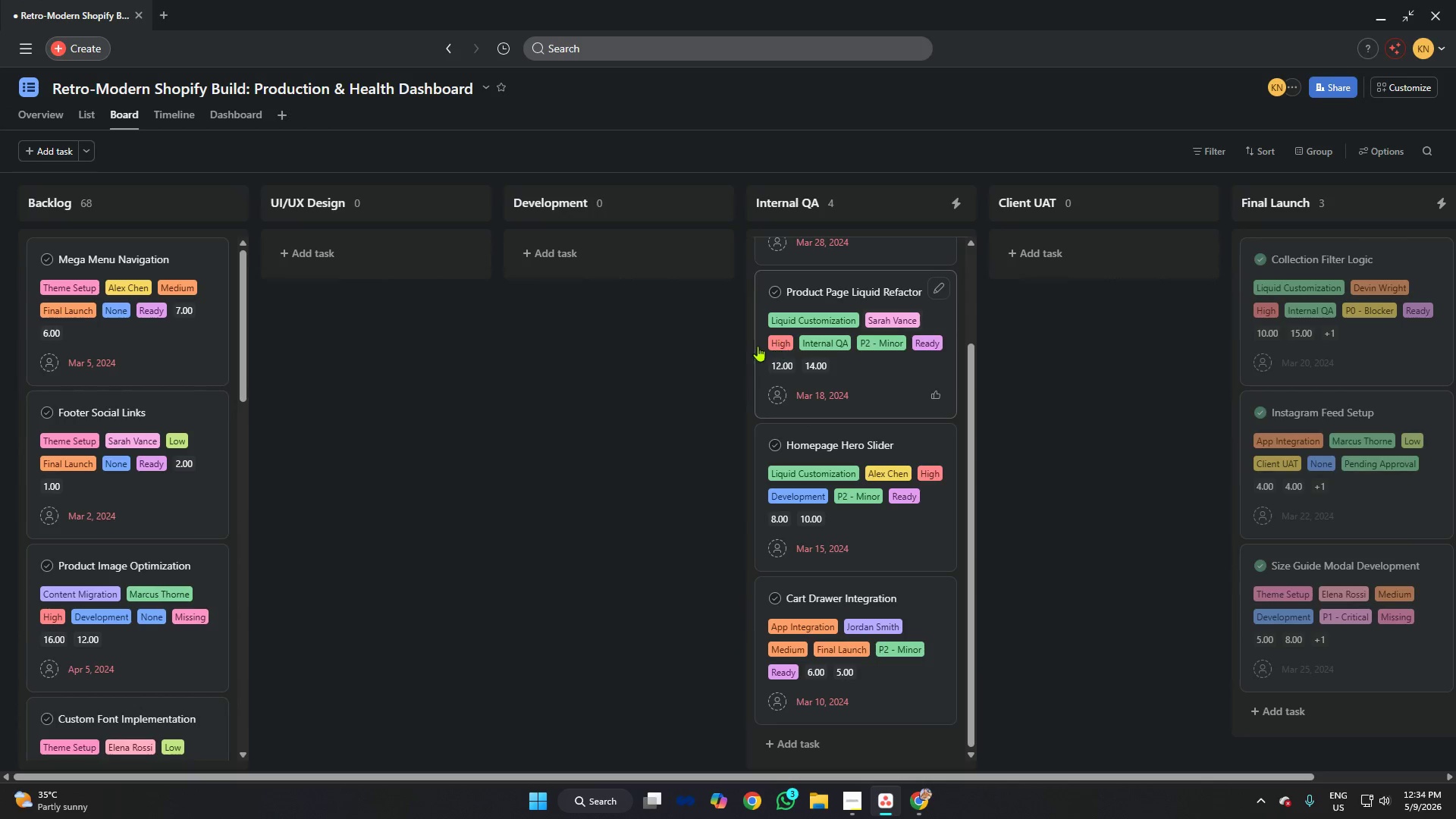 
scroll: coordinate [758, 346], scroll_direction: up, amount: 4.0
 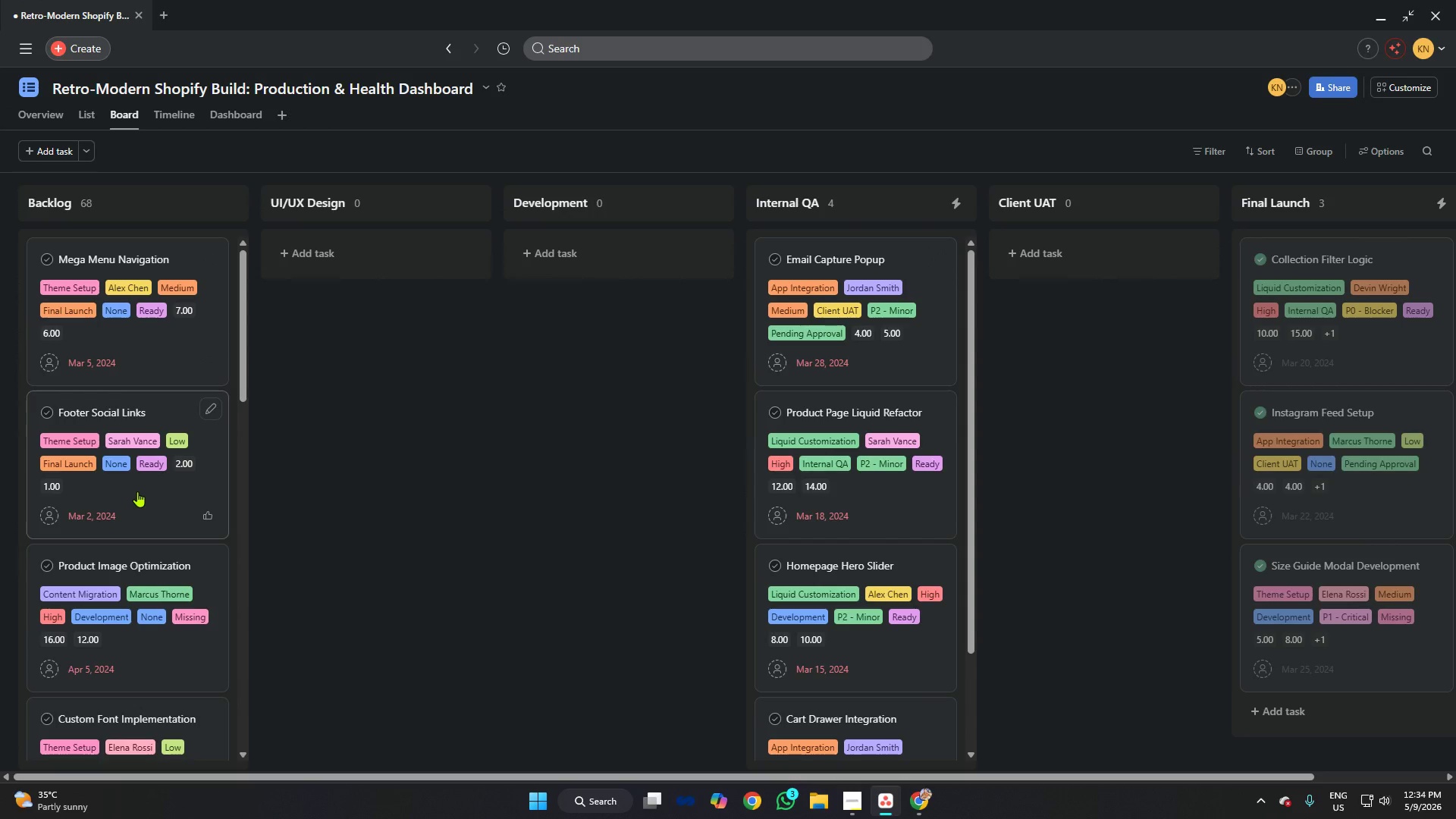 
key(Alt+AltLeft)
 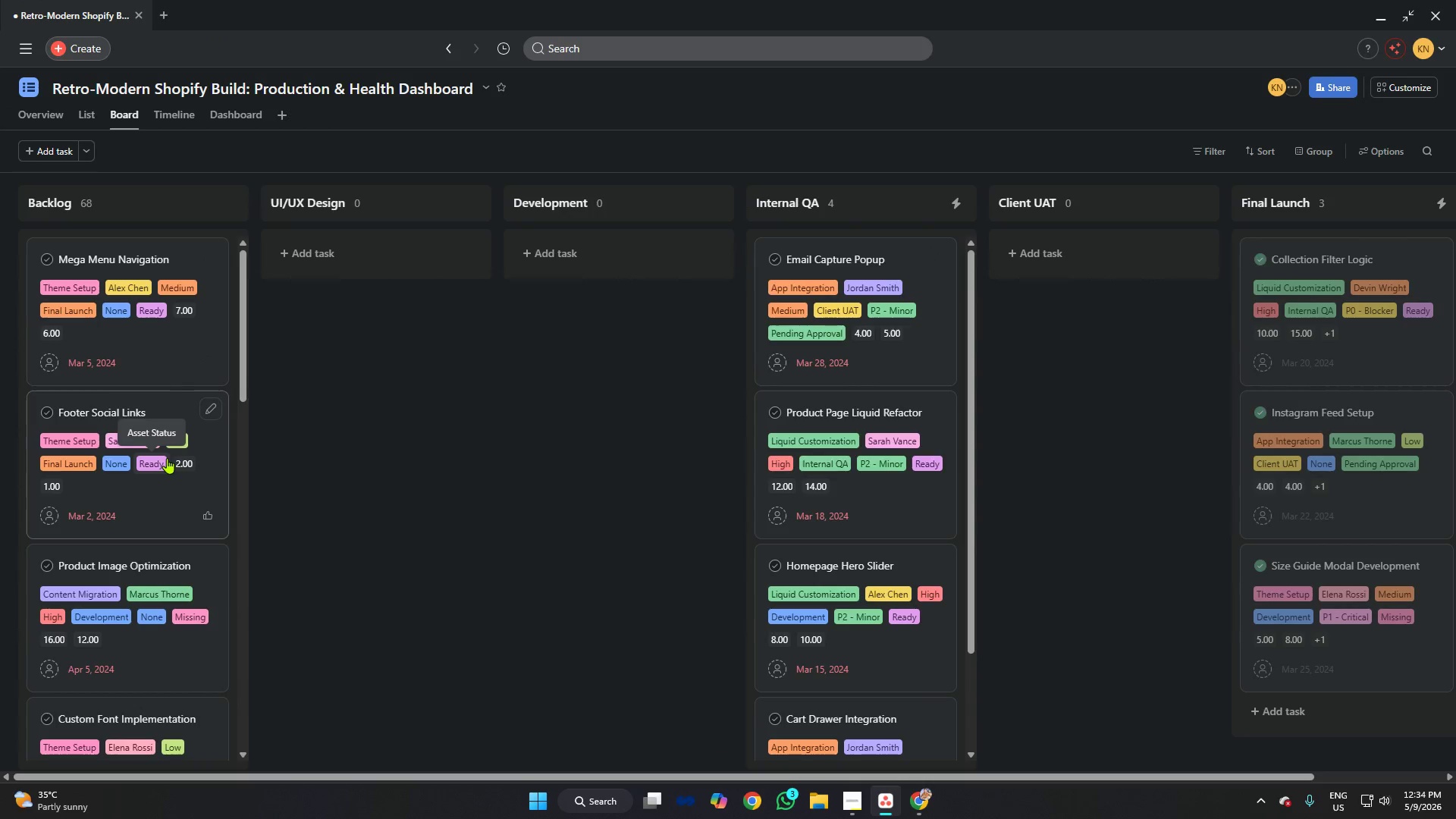 
key(Alt+Tab)
 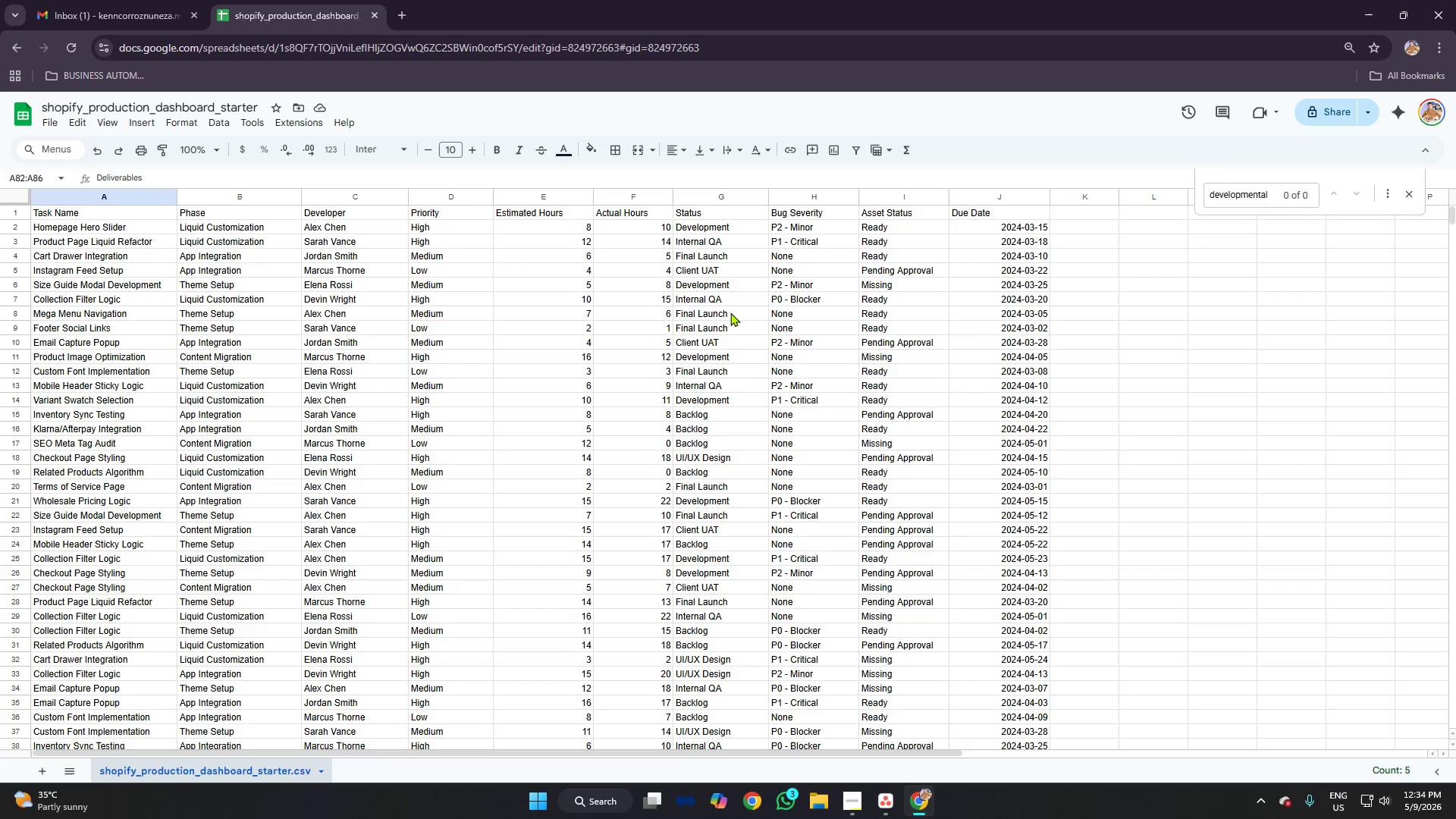 
scroll: coordinate [730, 306], scroll_direction: up, amount: 4.0
 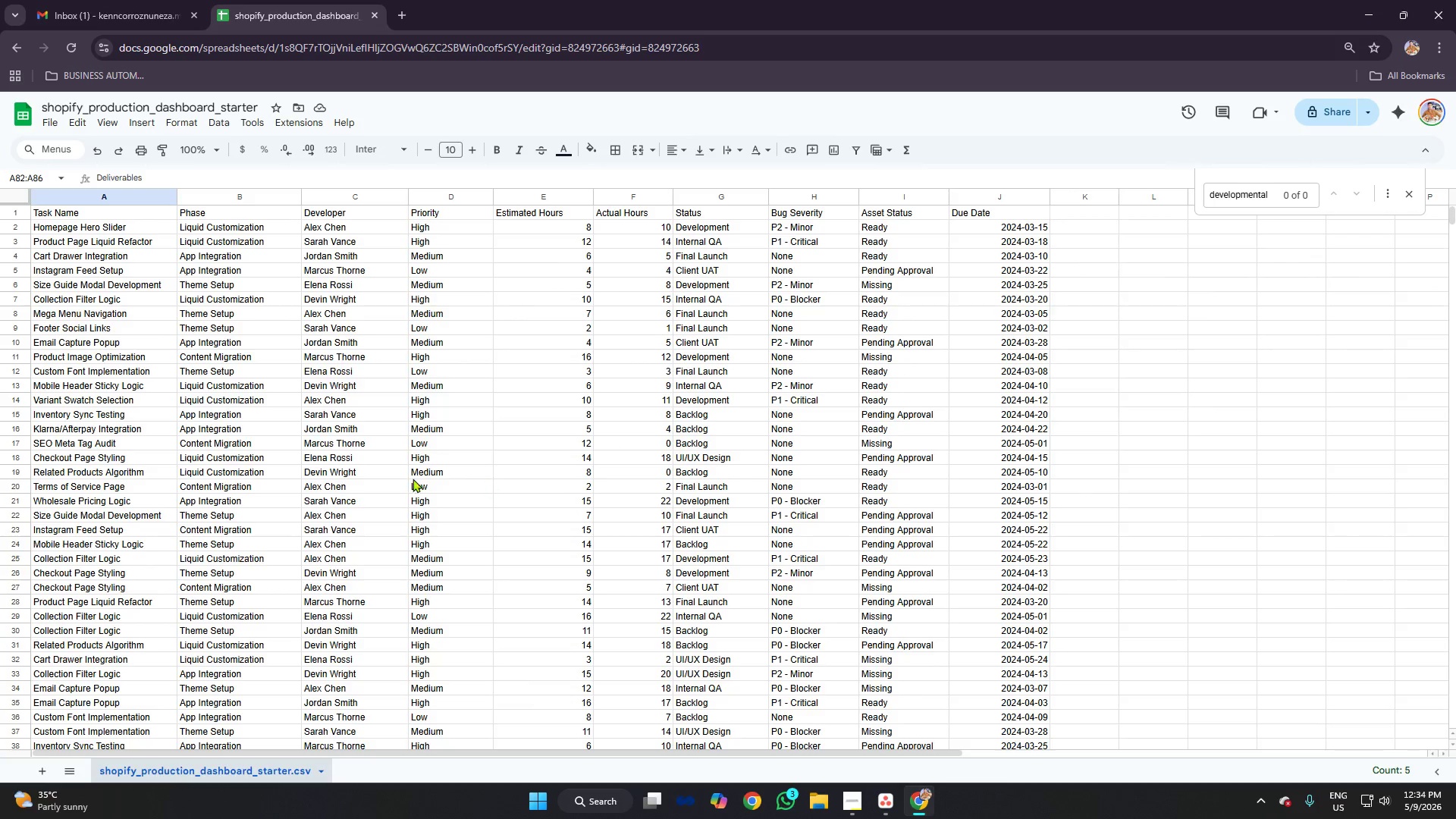 
key(Alt+AltLeft)
 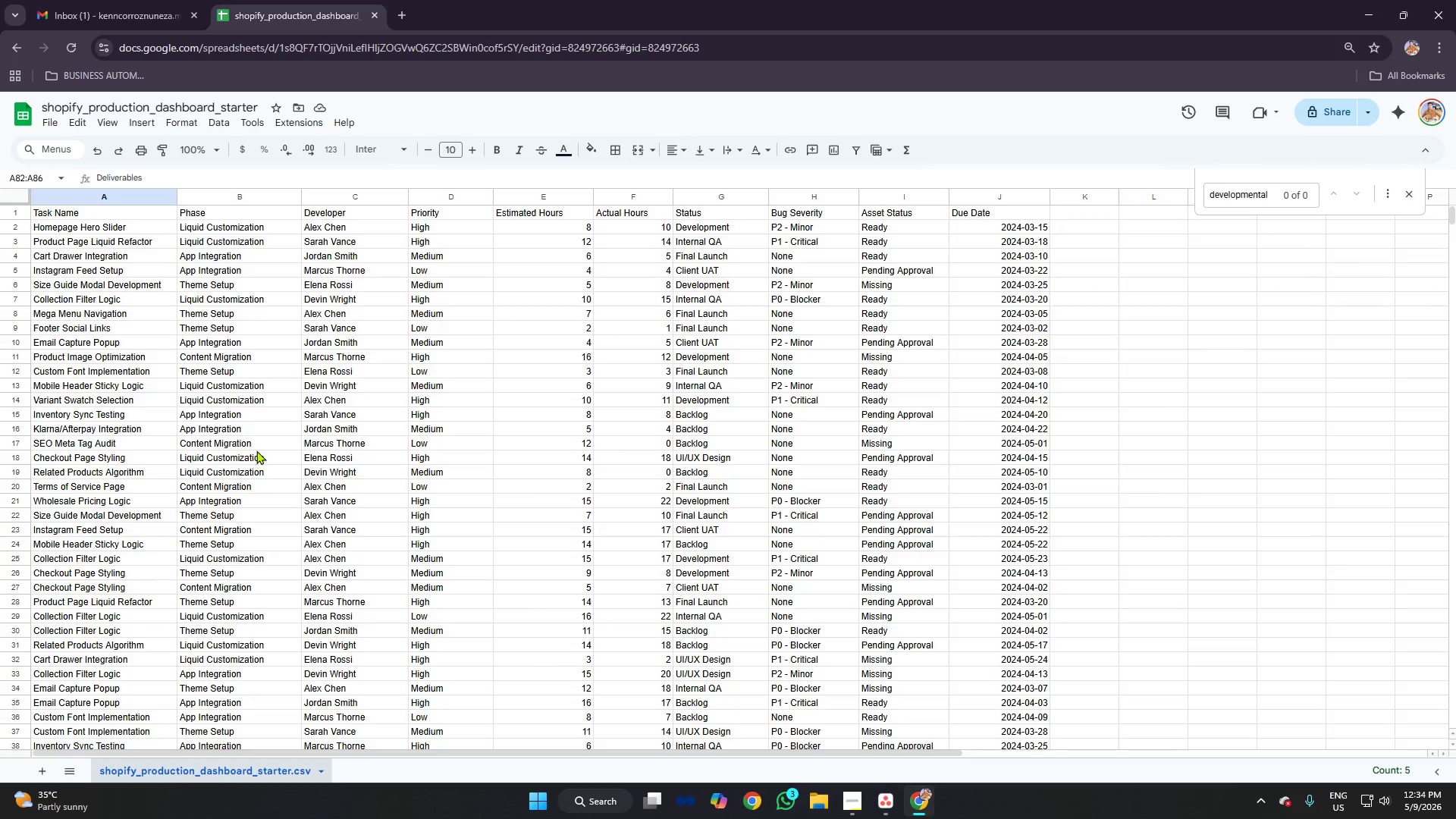 
key(Alt+Tab)
 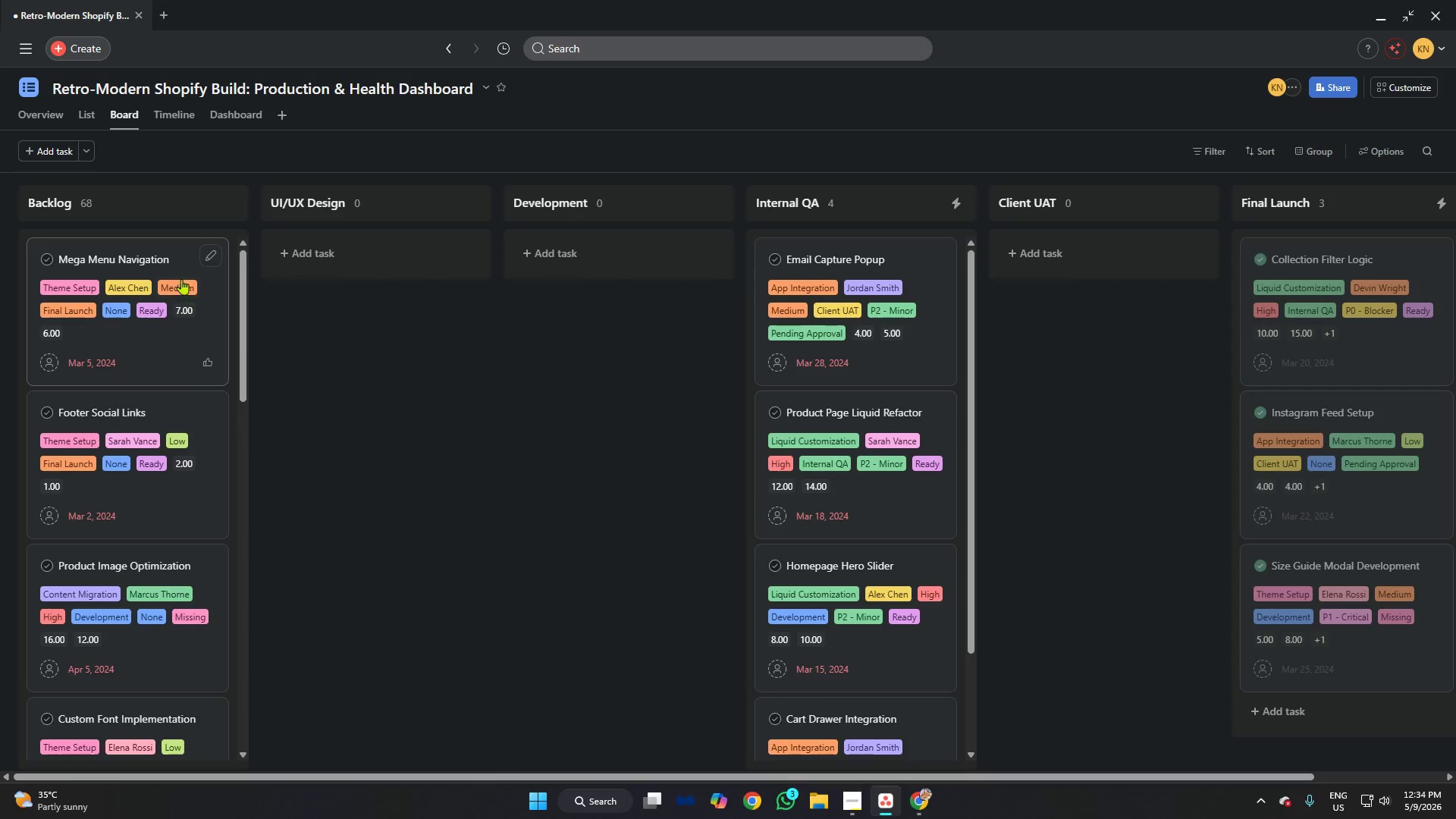 
left_click_drag(start_coordinate=[169, 259], to_coordinate=[342, 259])
 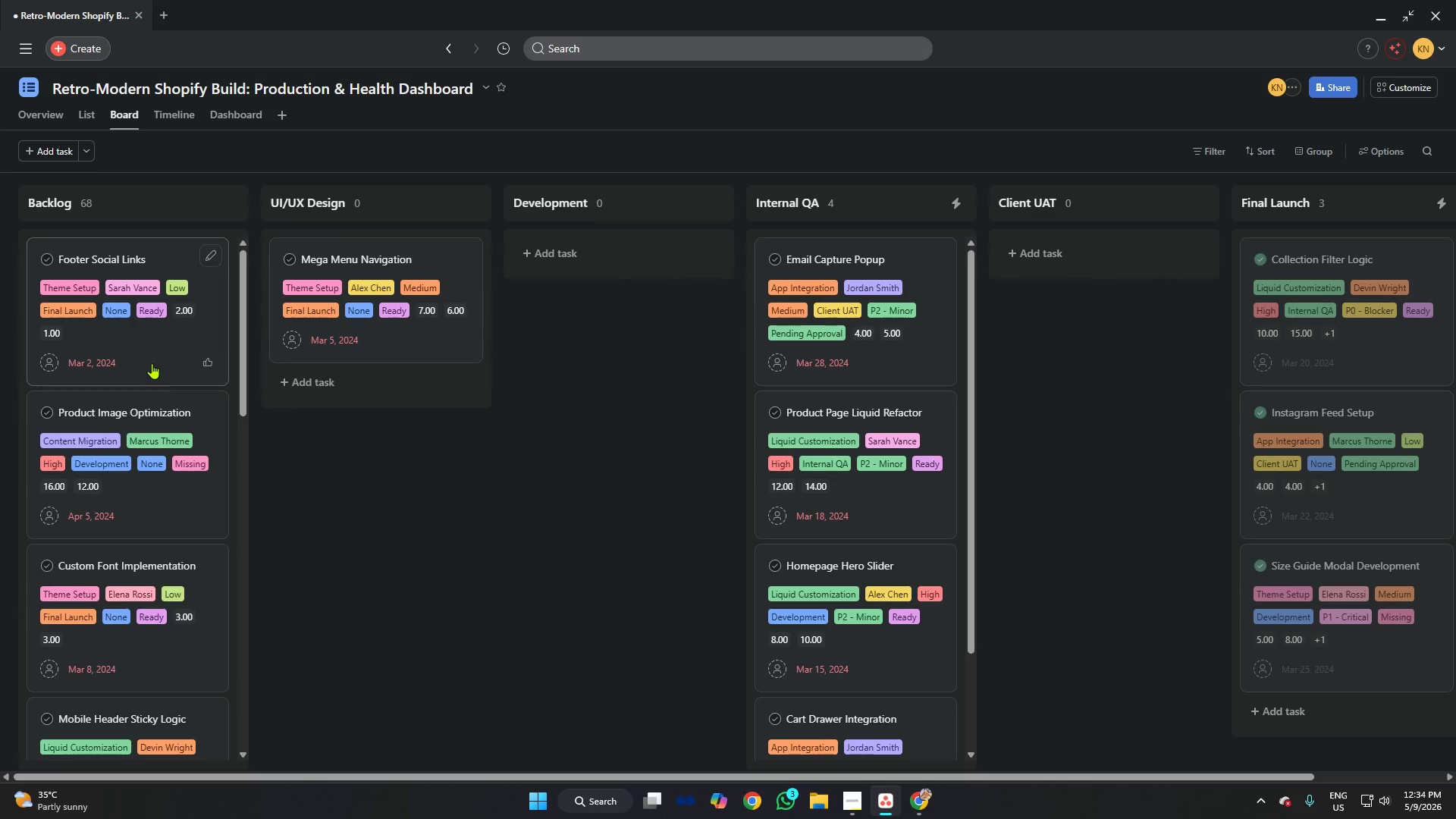 
left_click_drag(start_coordinate=[155, 352], to_coordinate=[431, 351])
 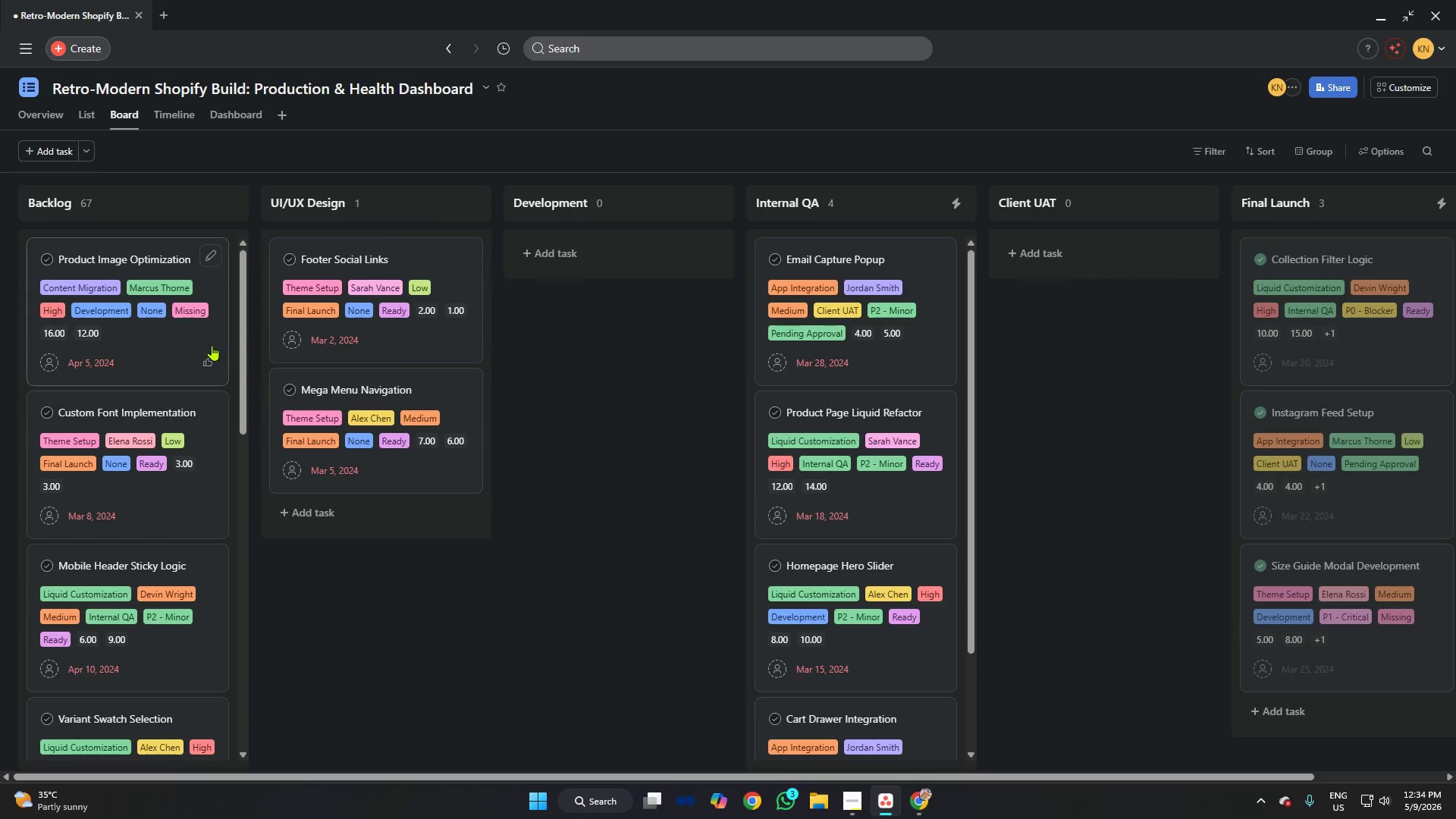 
left_click_drag(start_coordinate=[194, 343], to_coordinate=[644, 317])
 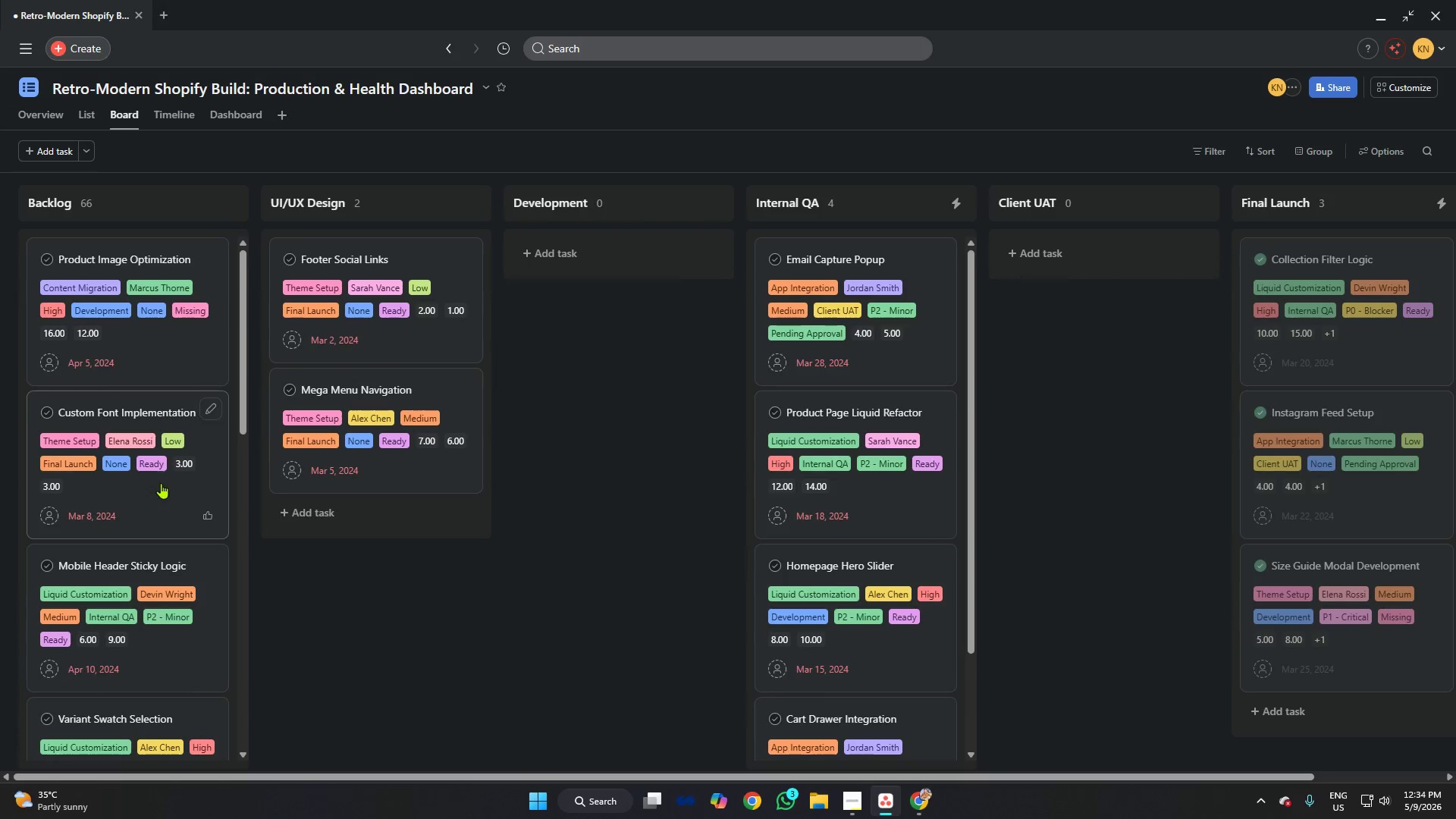 
left_click_drag(start_coordinate=[158, 488], to_coordinate=[644, 277])
 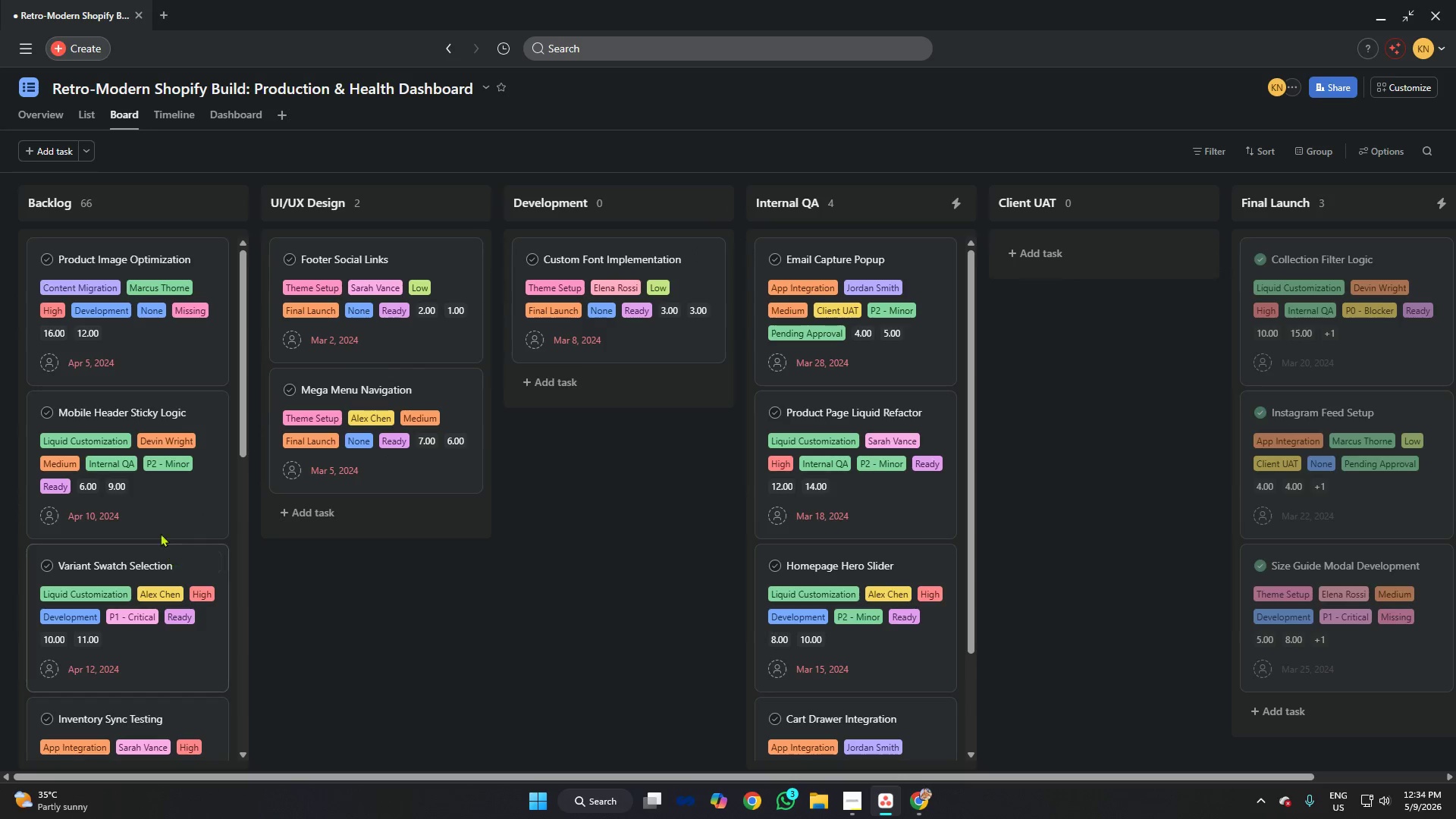 
left_click_drag(start_coordinate=[174, 500], to_coordinate=[1147, 314])
 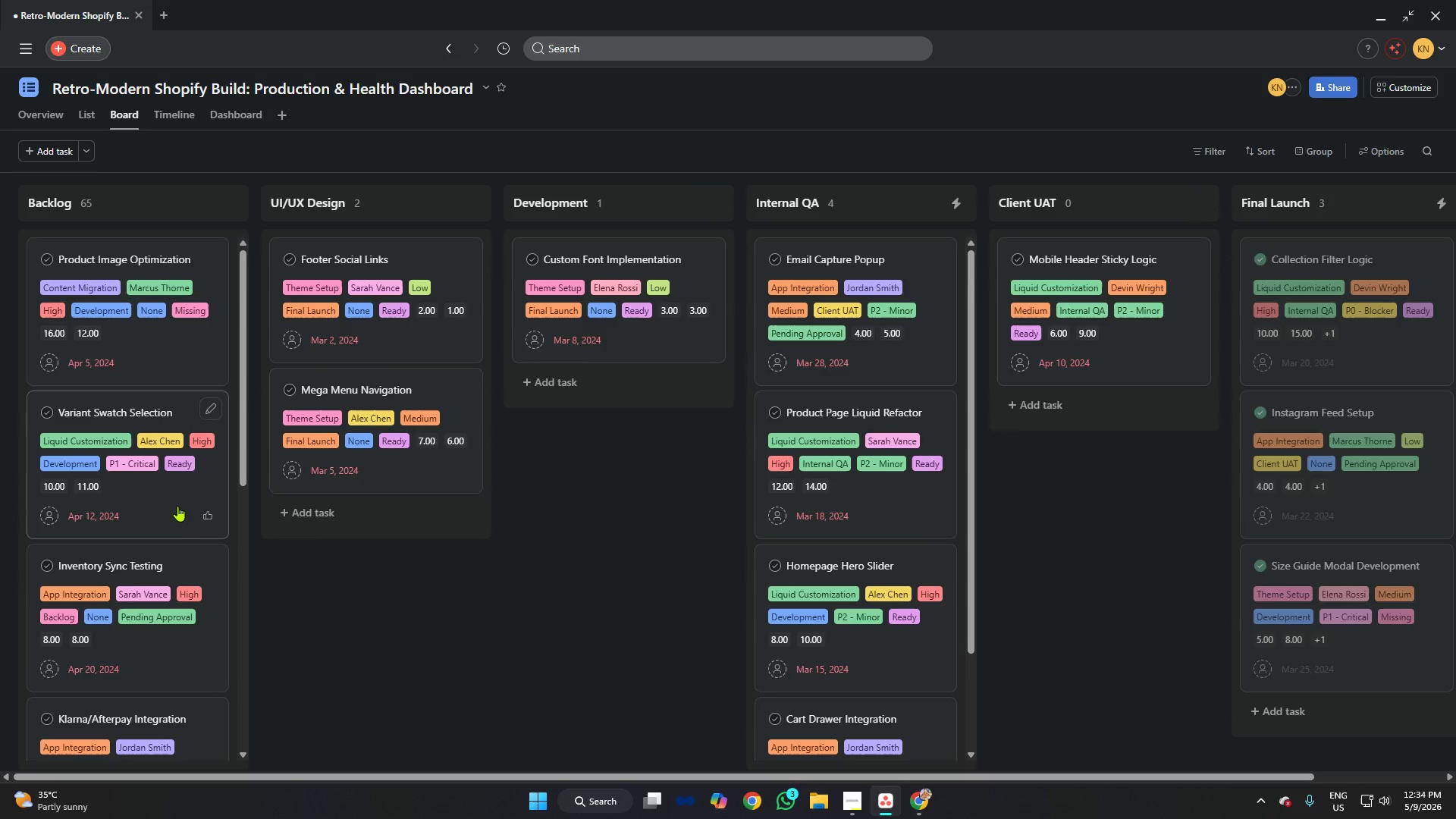 
left_click_drag(start_coordinate=[172, 503], to_coordinate=[657, 430])
 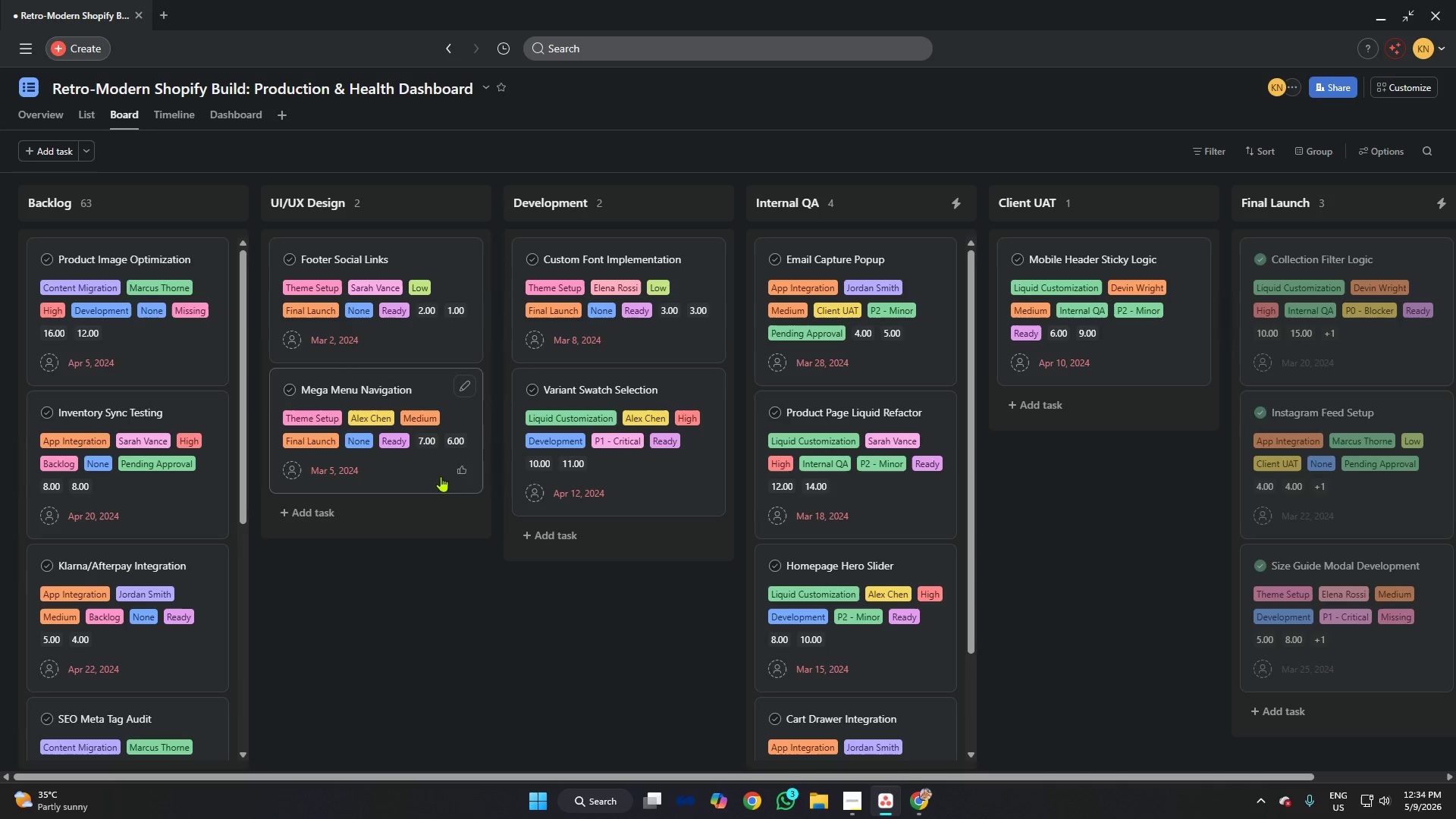 
left_click_drag(start_coordinate=[180, 517], to_coordinate=[1149, 460])
 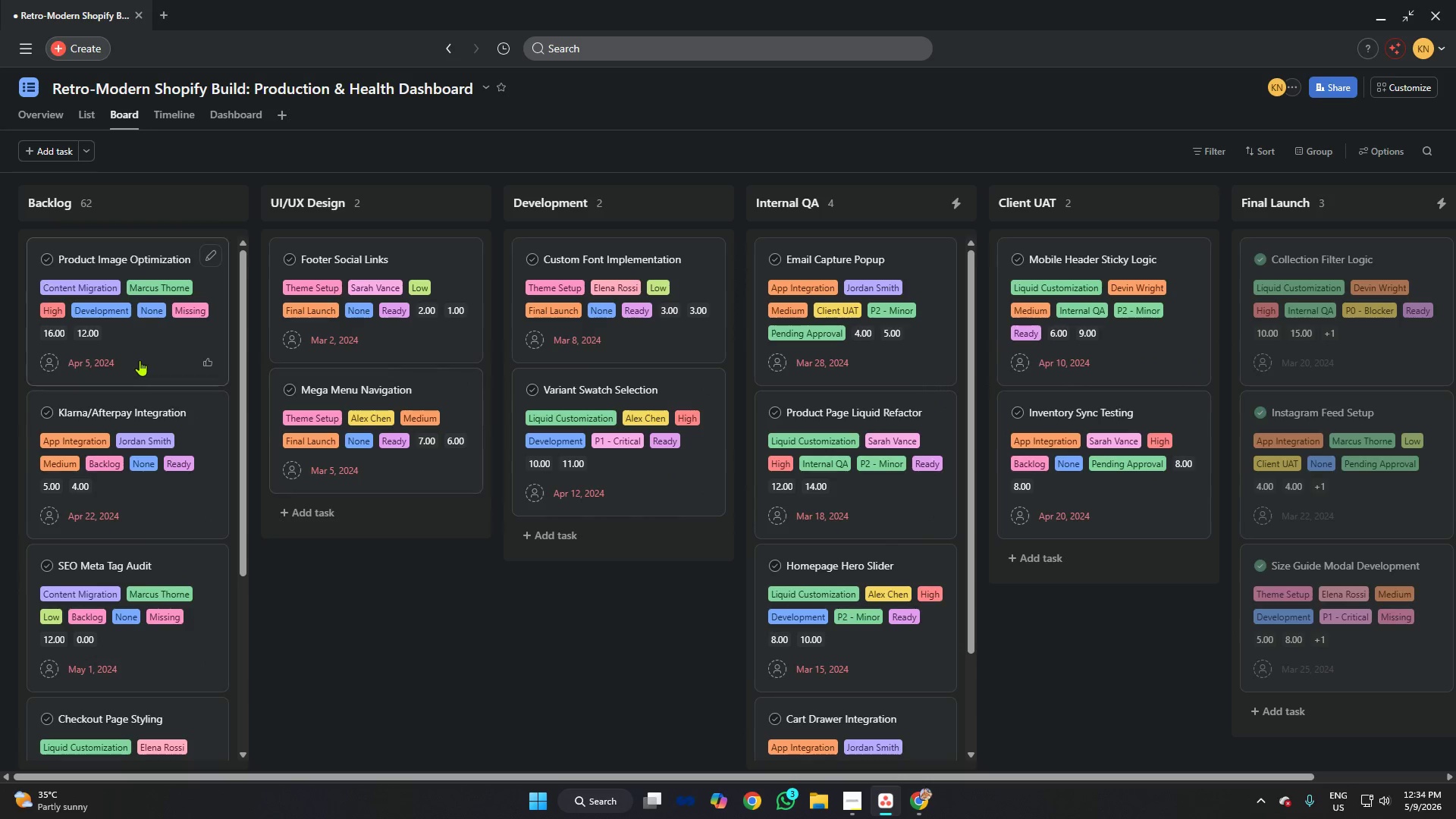 
key(Alt+AltLeft)
 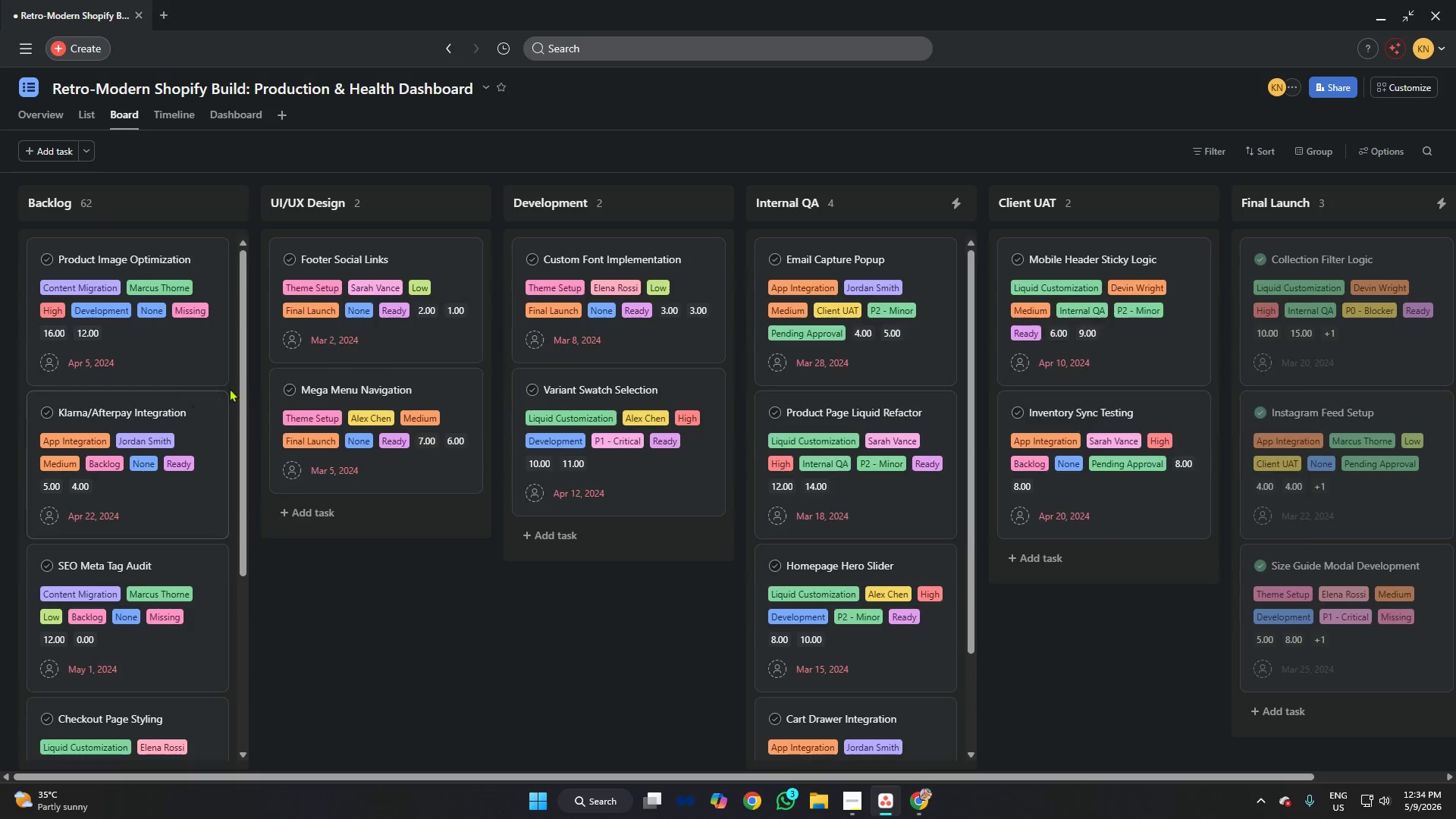 
key(Alt+Tab)
 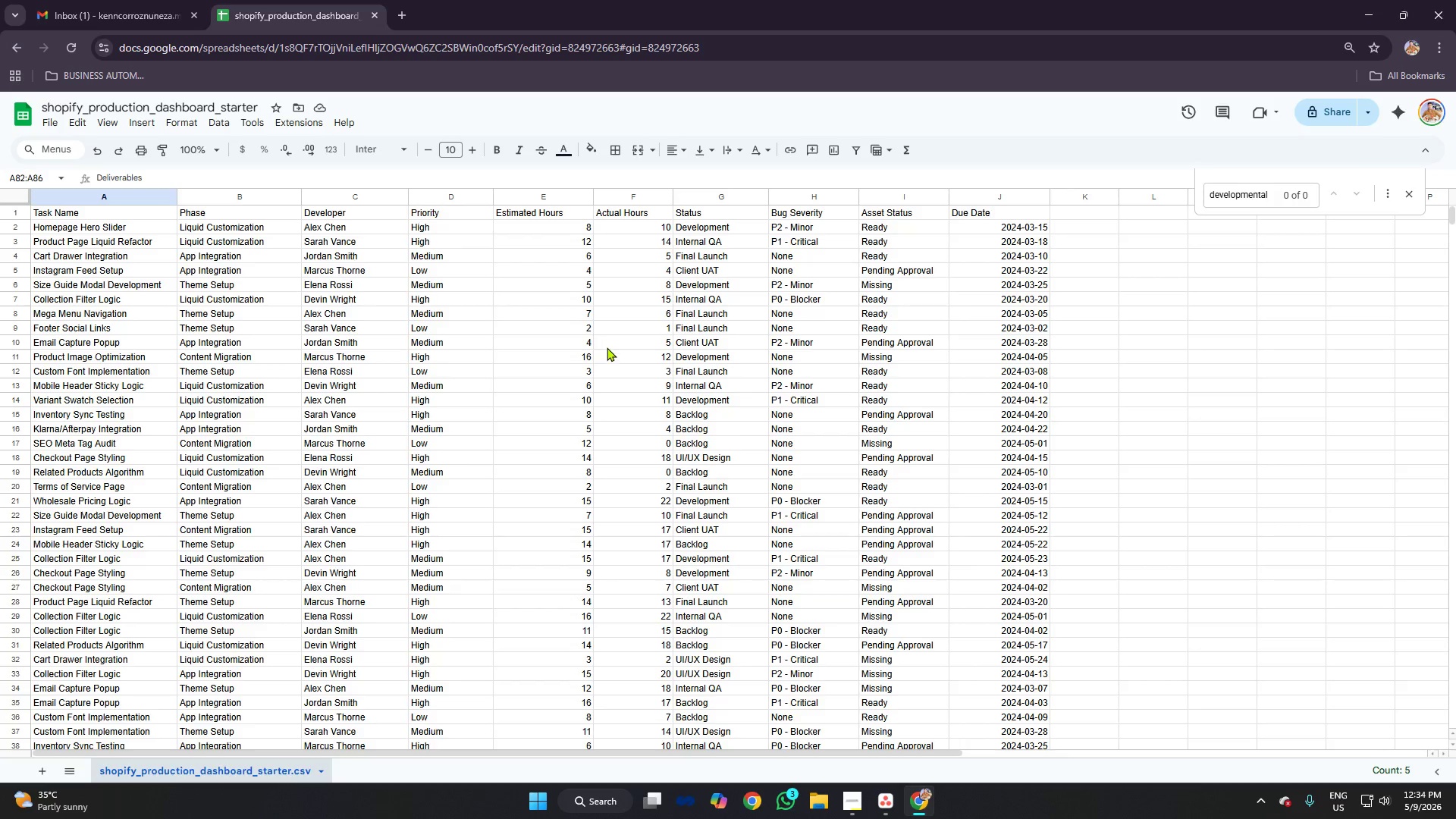 
key(Alt+AltLeft)
 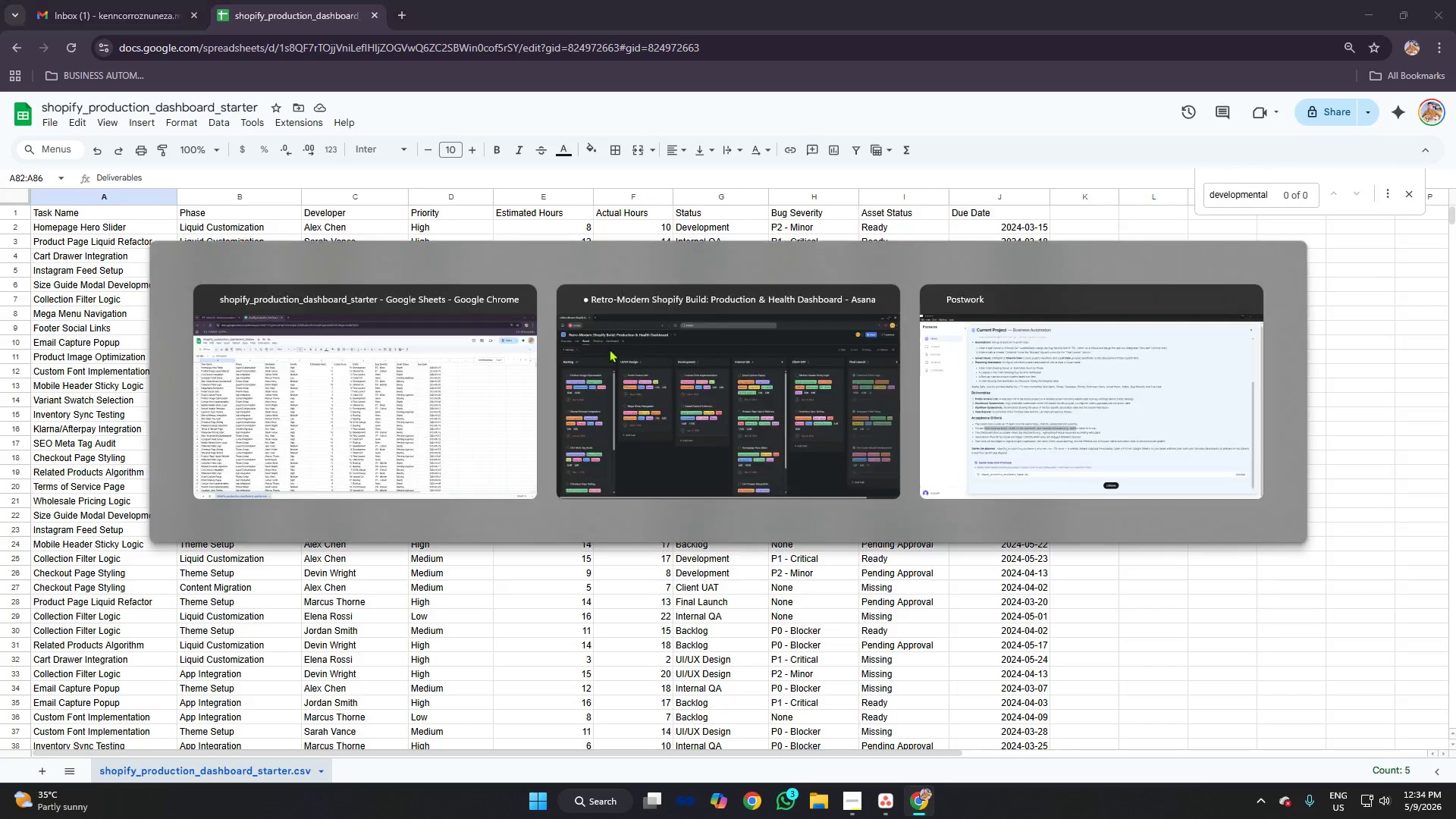 
key(Alt+Tab)
 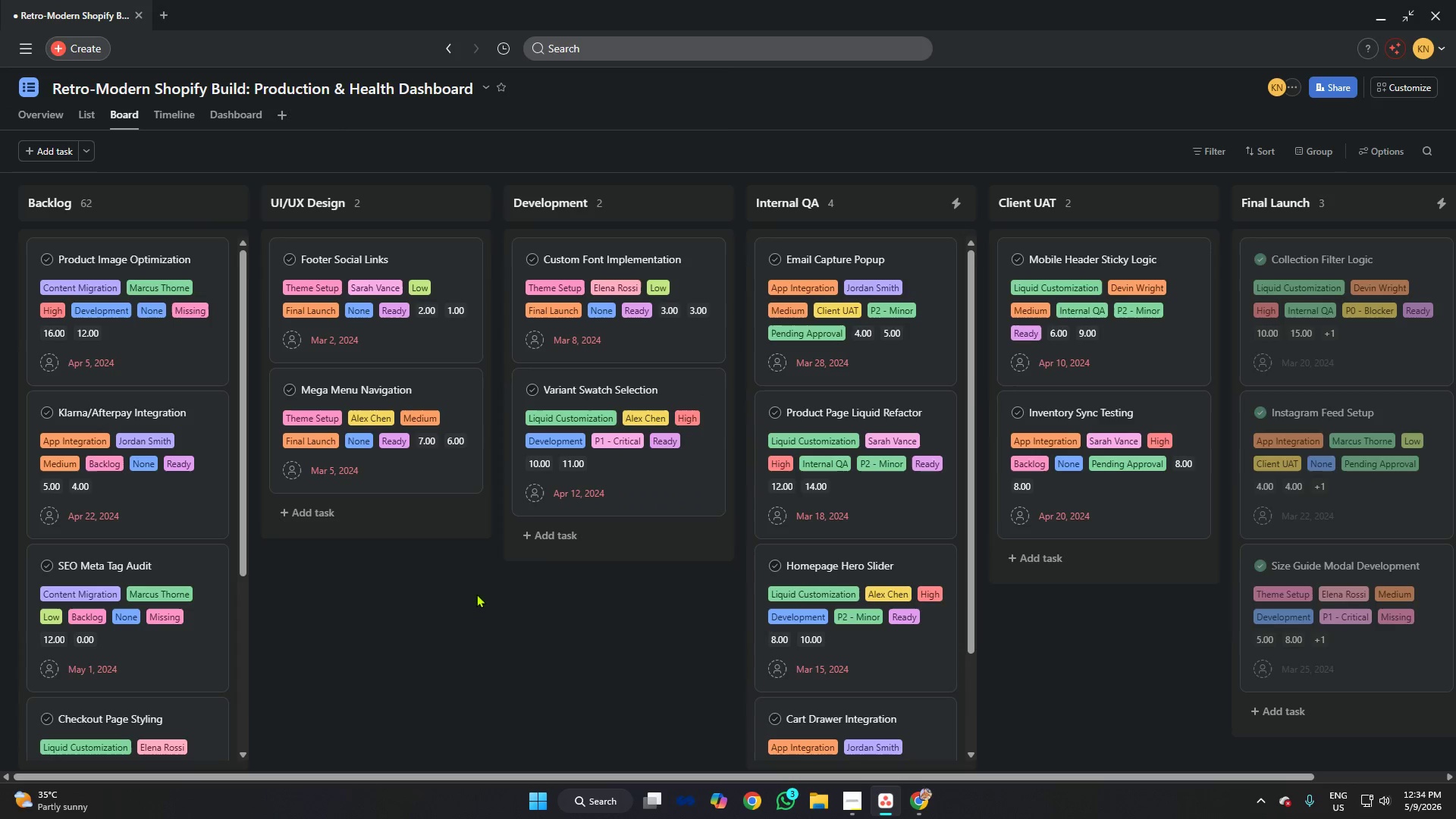 
left_click([463, 598])
 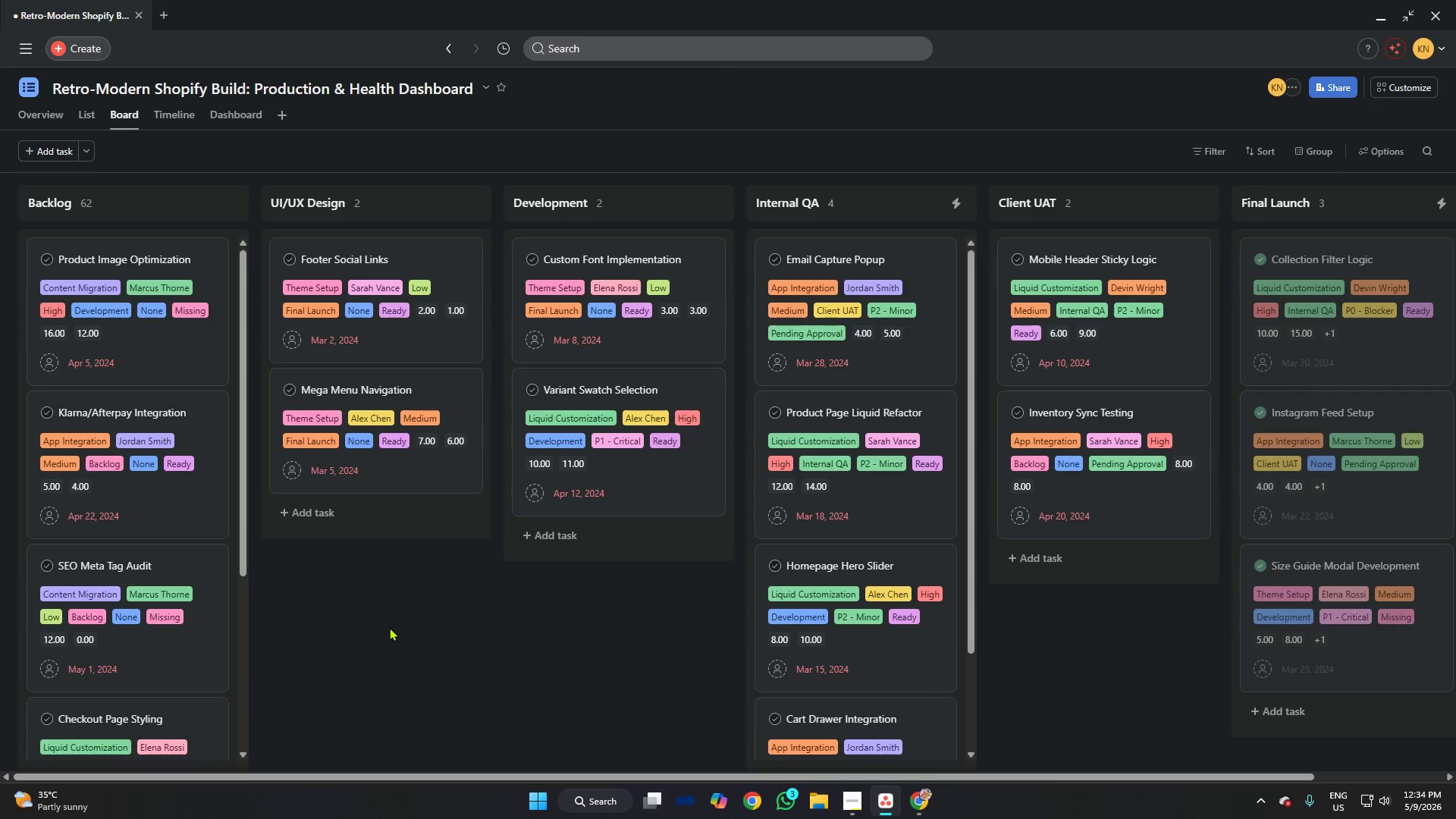 
left_click_drag(start_coordinate=[268, 636], to_coordinate=[744, 641])
 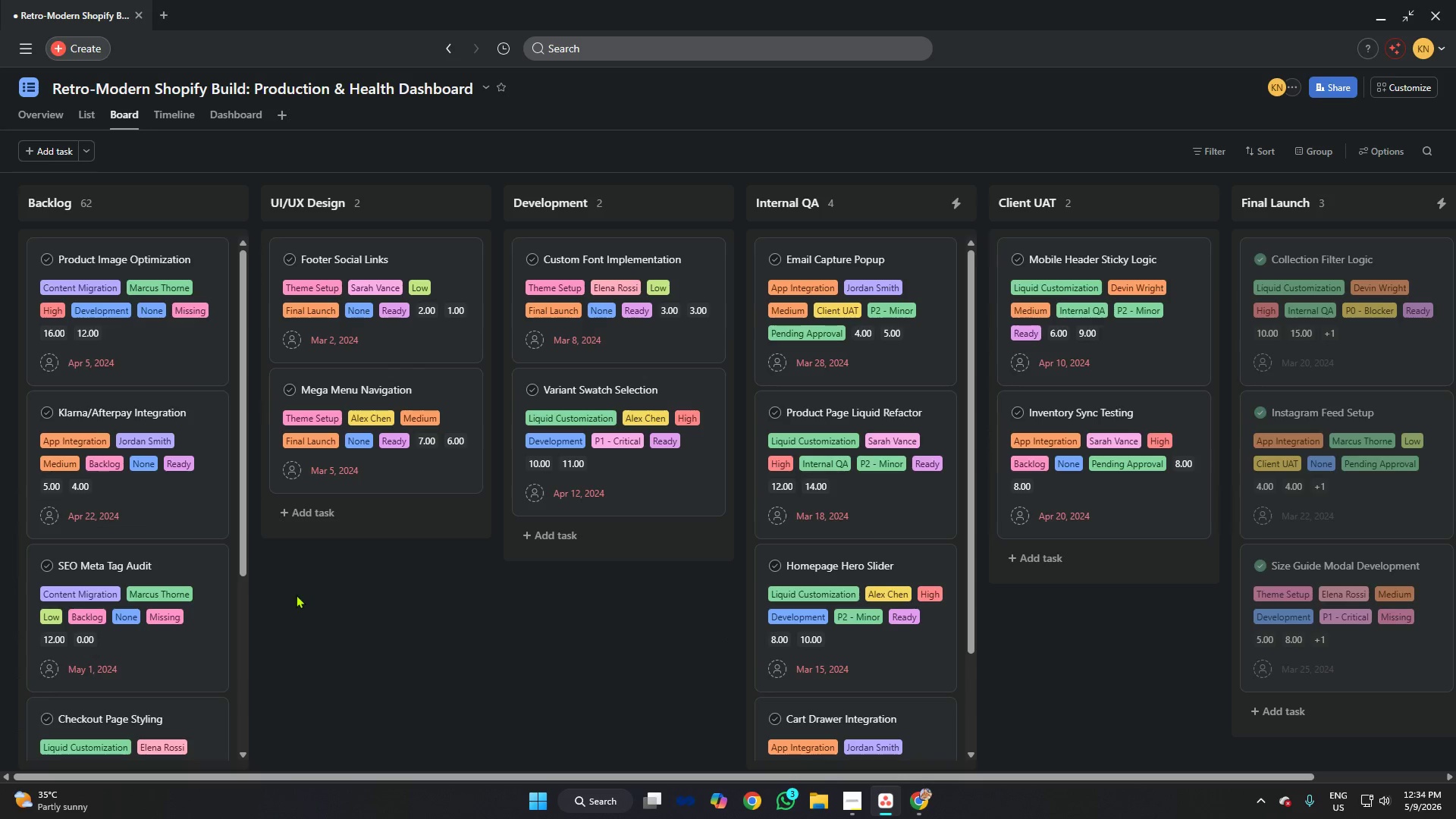 
left_click_drag(start_coordinate=[259, 586], to_coordinate=[742, 648])
 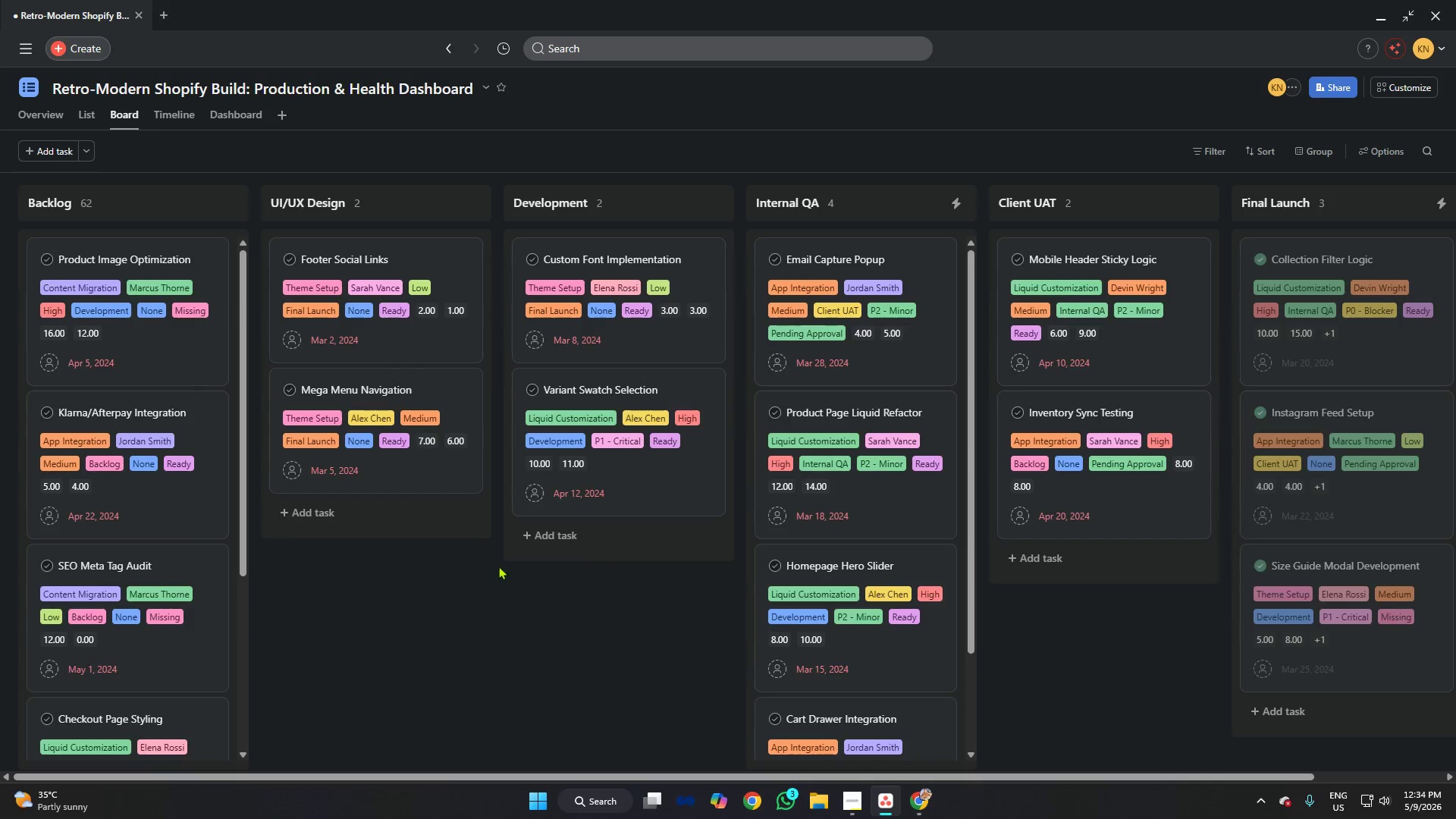 
scroll: coordinate [898, 573], scroll_direction: down, amount: 13.0
 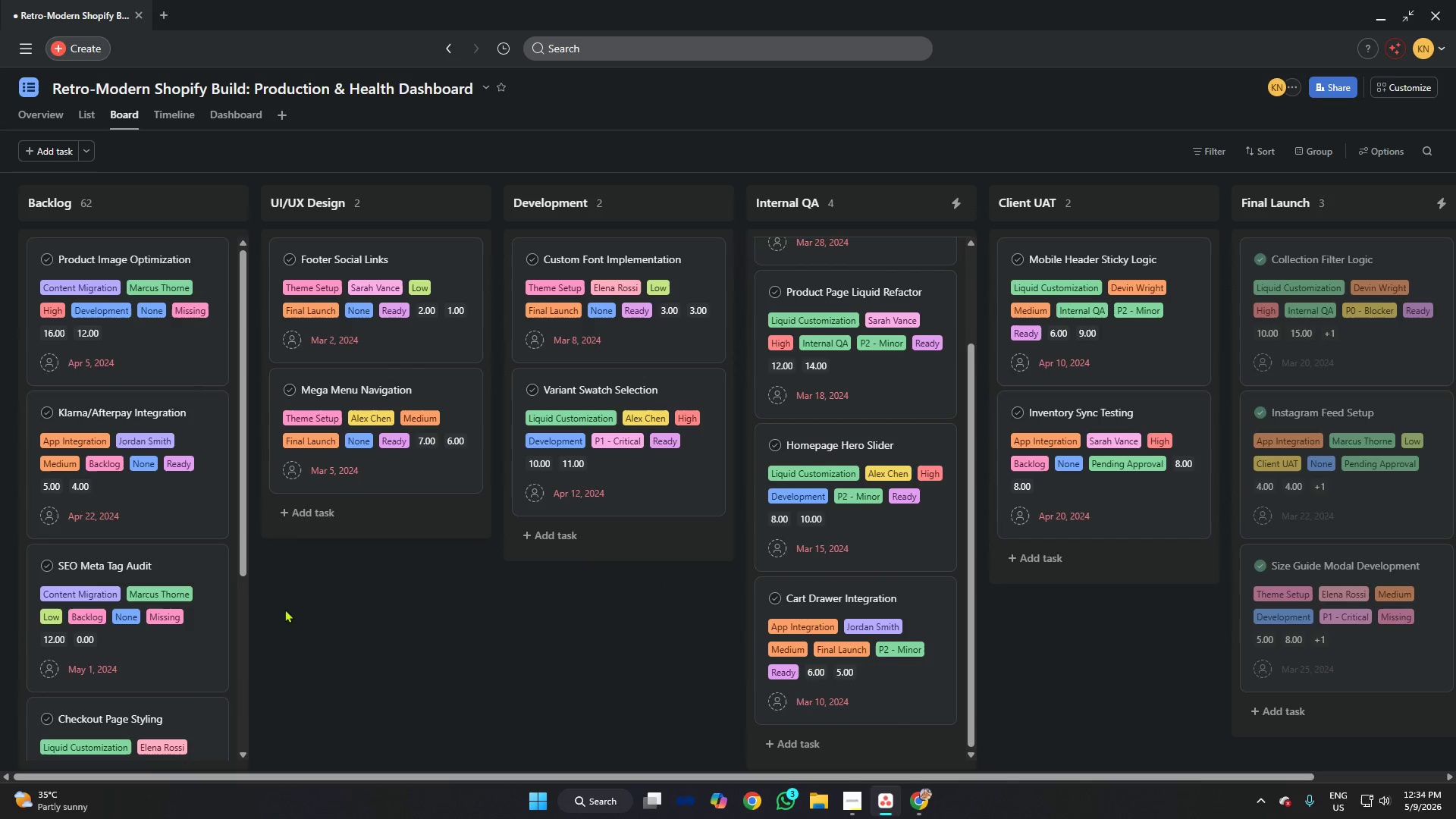 
left_click_drag(start_coordinate=[278, 593], to_coordinate=[714, 658])
 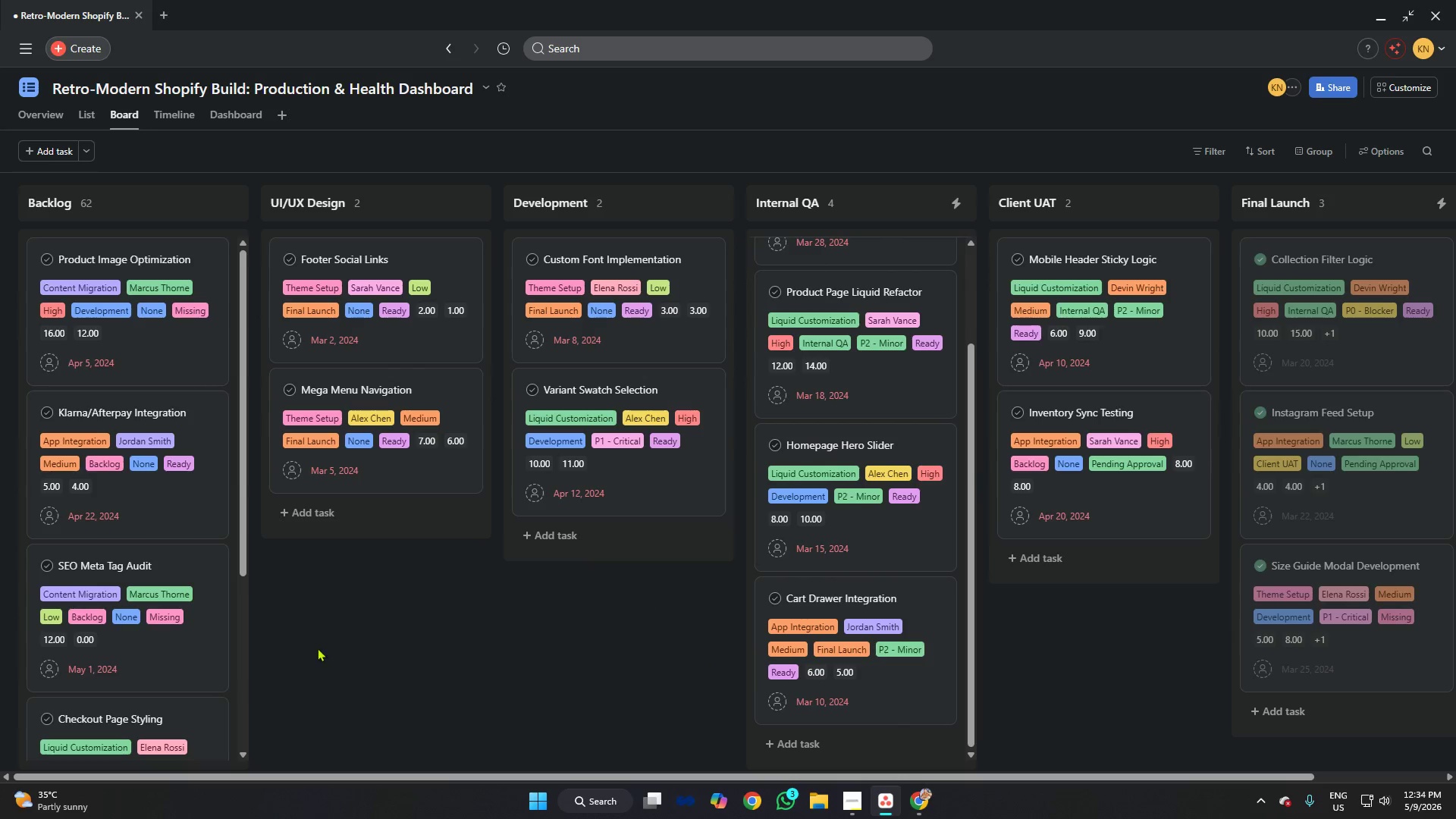 
left_click_drag(start_coordinate=[284, 649], to_coordinate=[742, 642])
 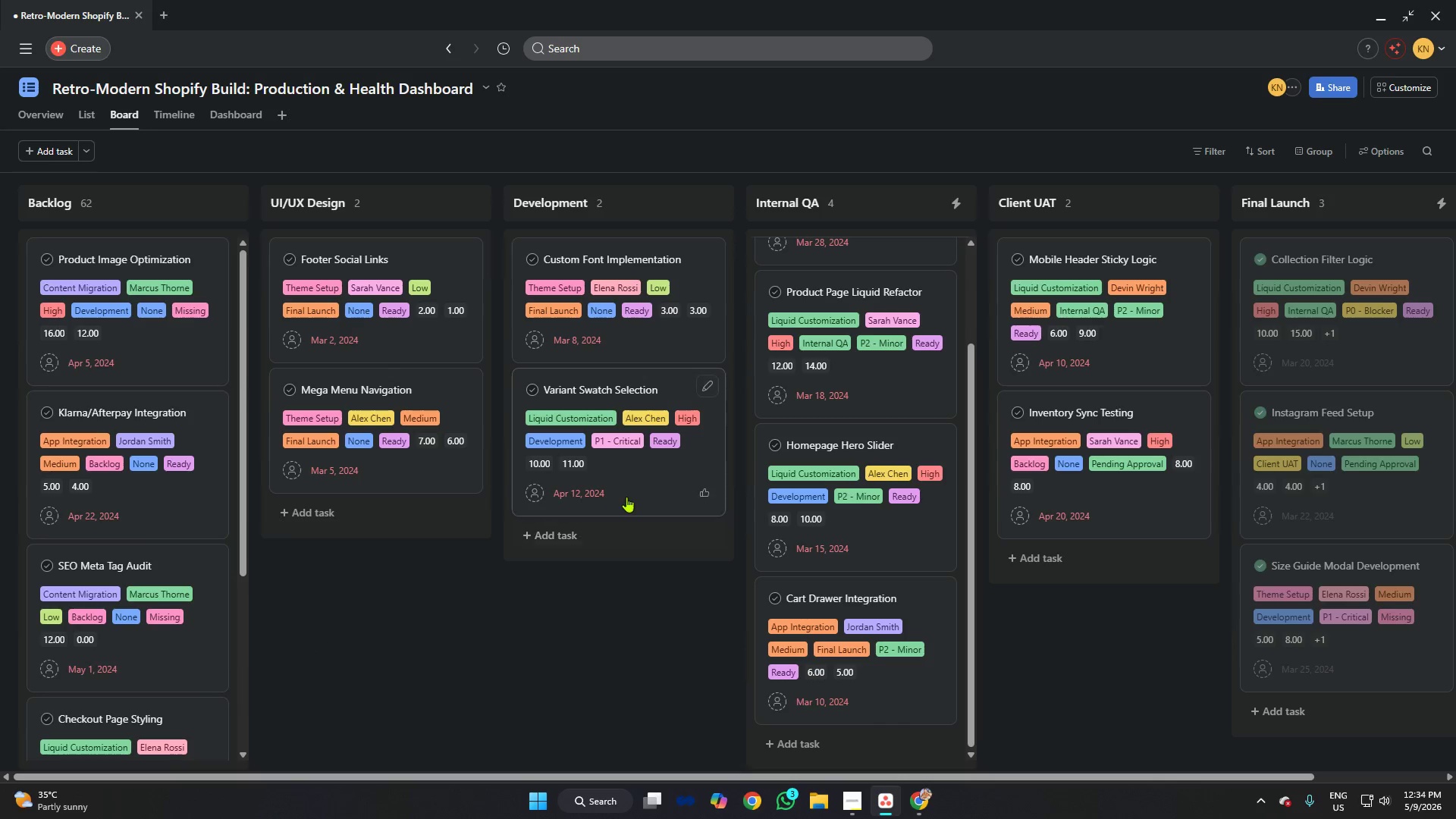 
key(Alt+AltLeft)
 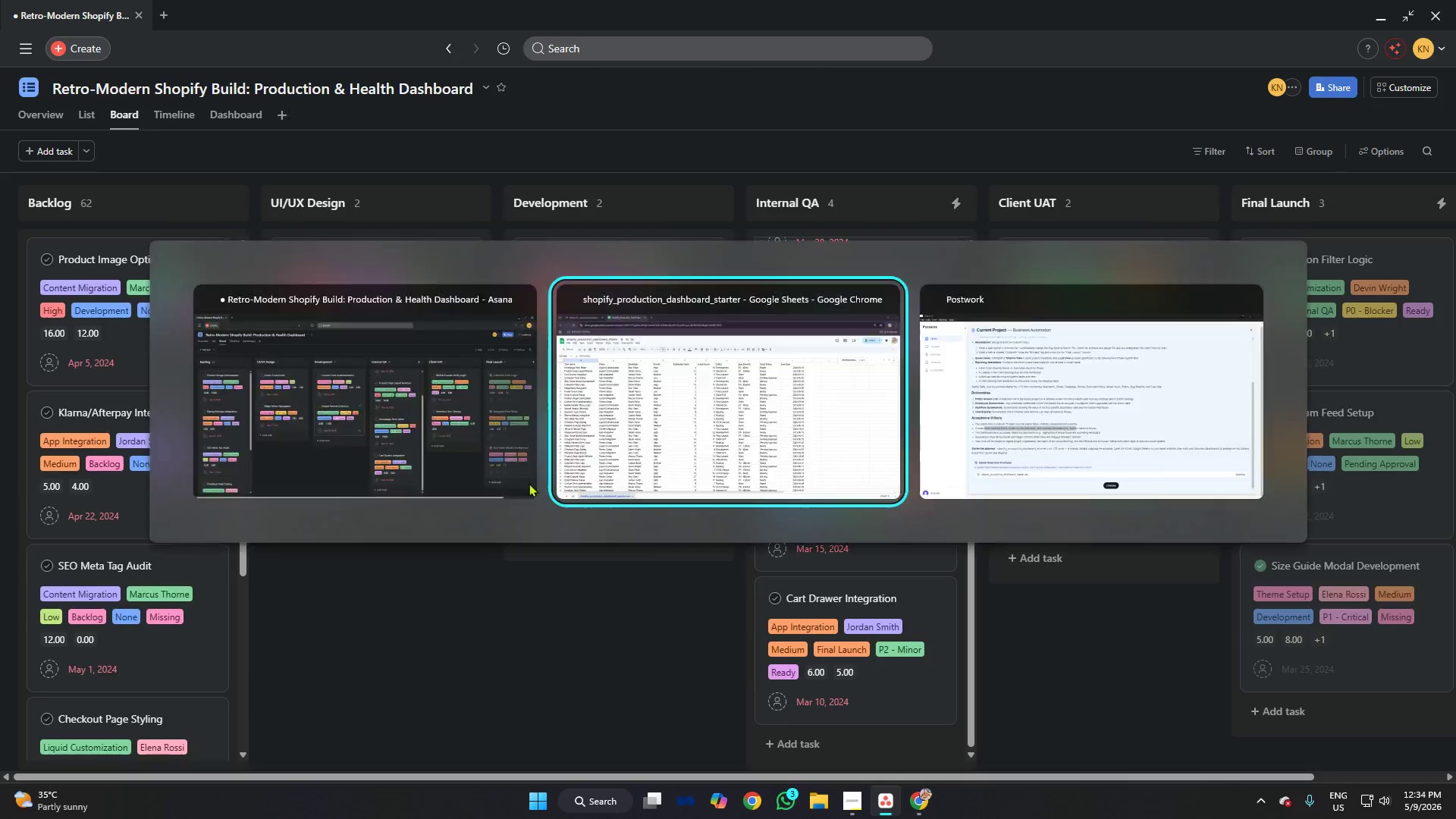 
key(Alt+Tab)
 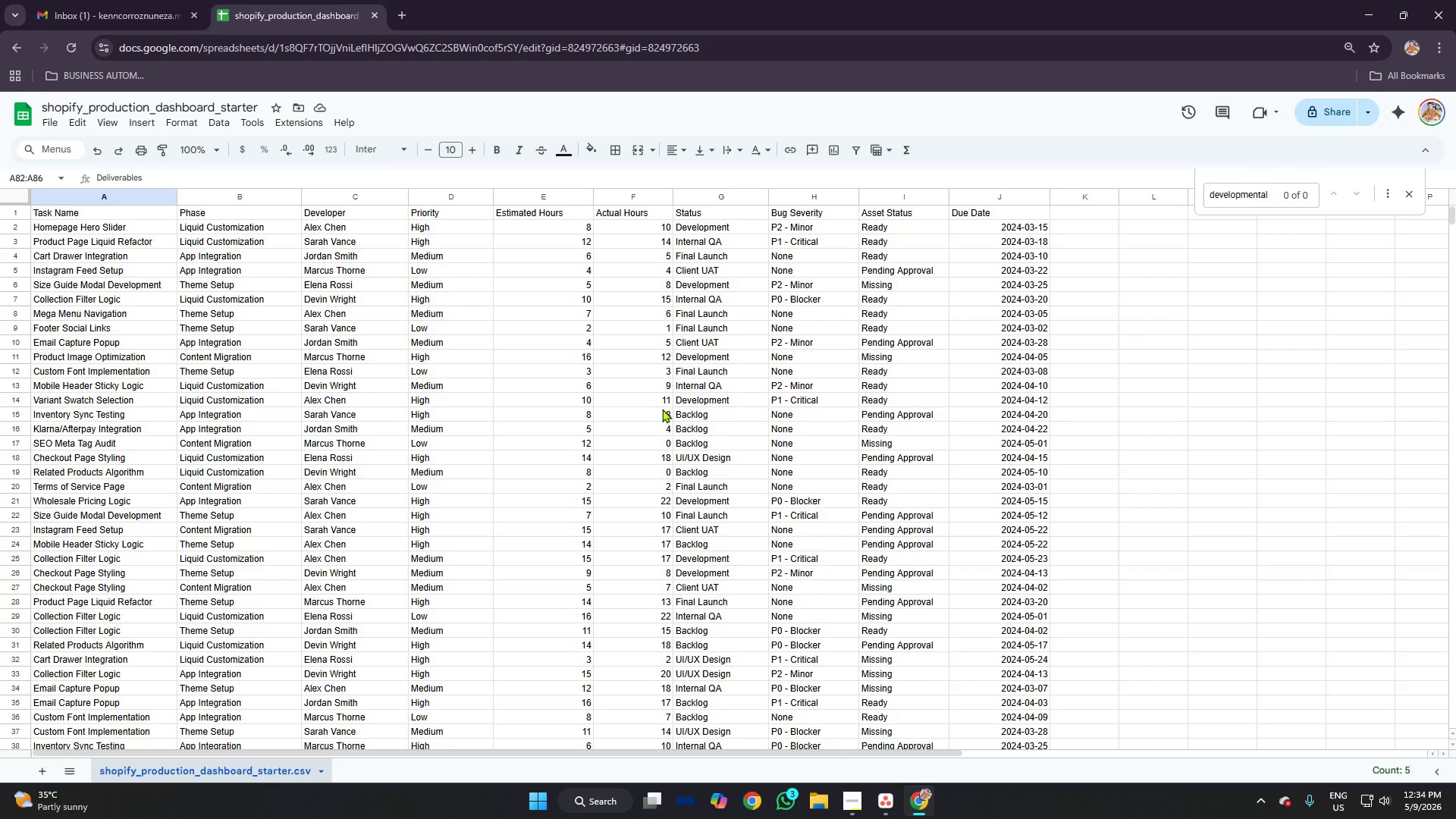 
key(Alt+AltLeft)
 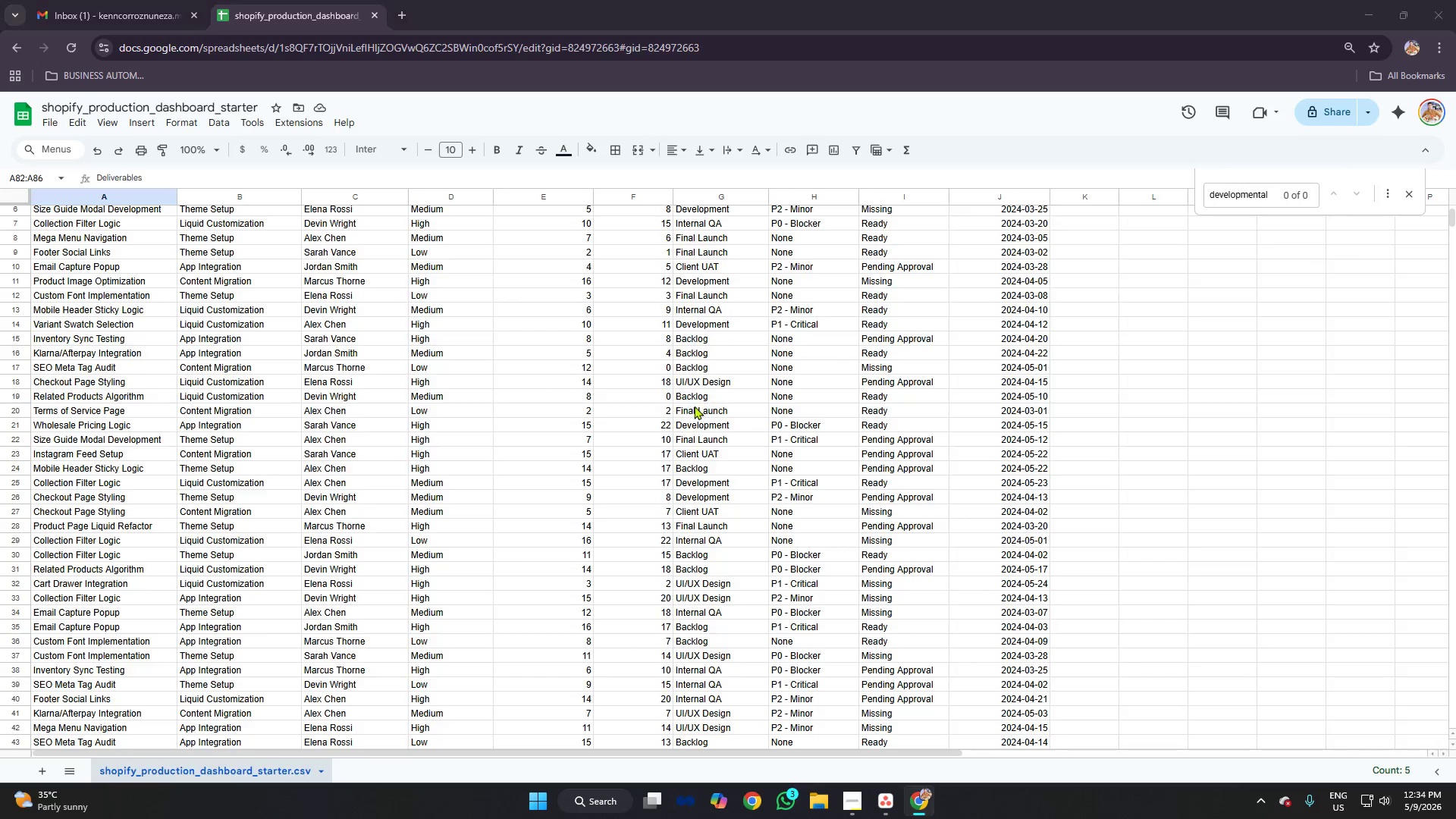 
key(Alt+Tab)
 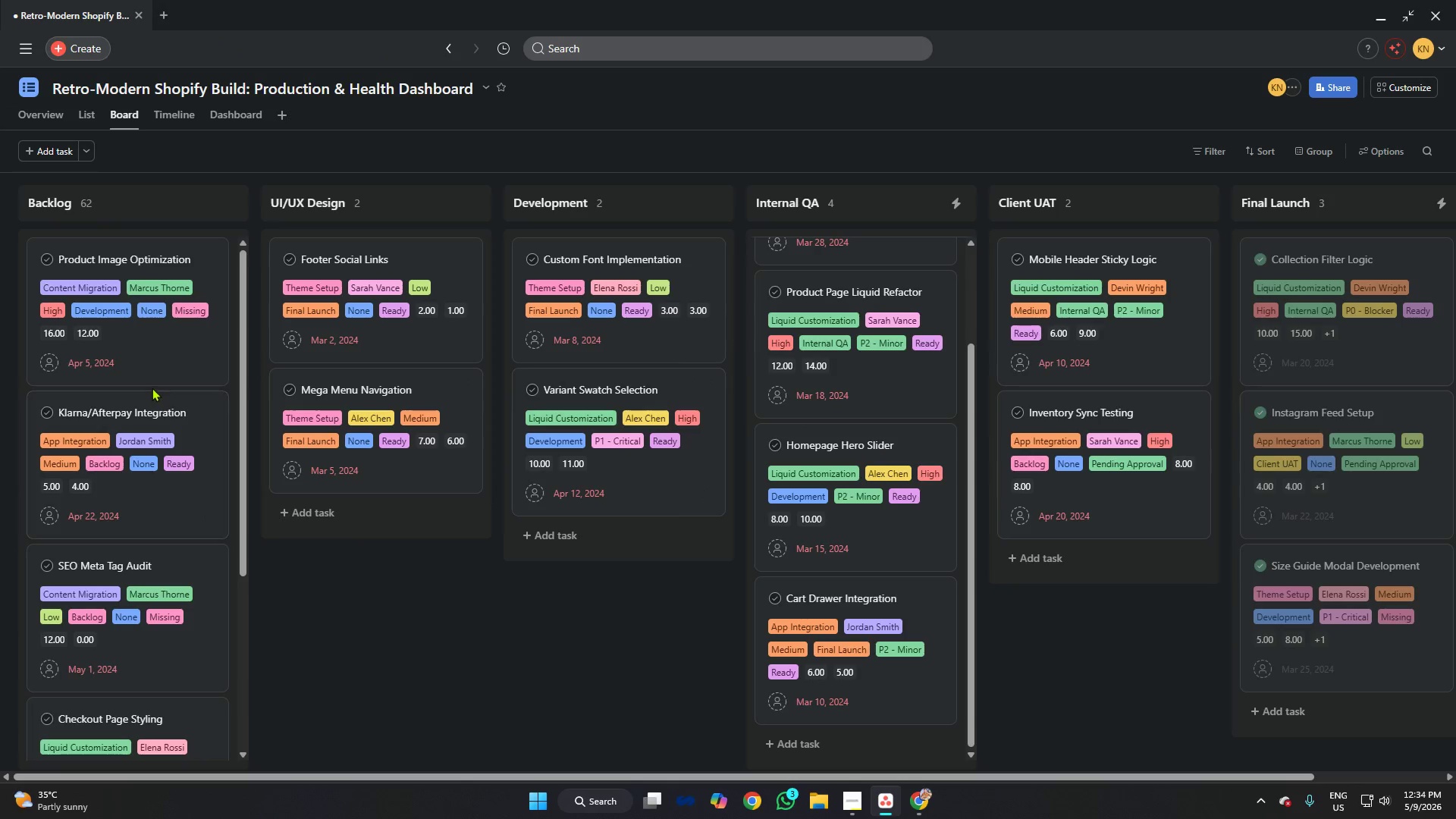 
scroll: coordinate [679, 403], scroll_direction: down, amount: 1.0
 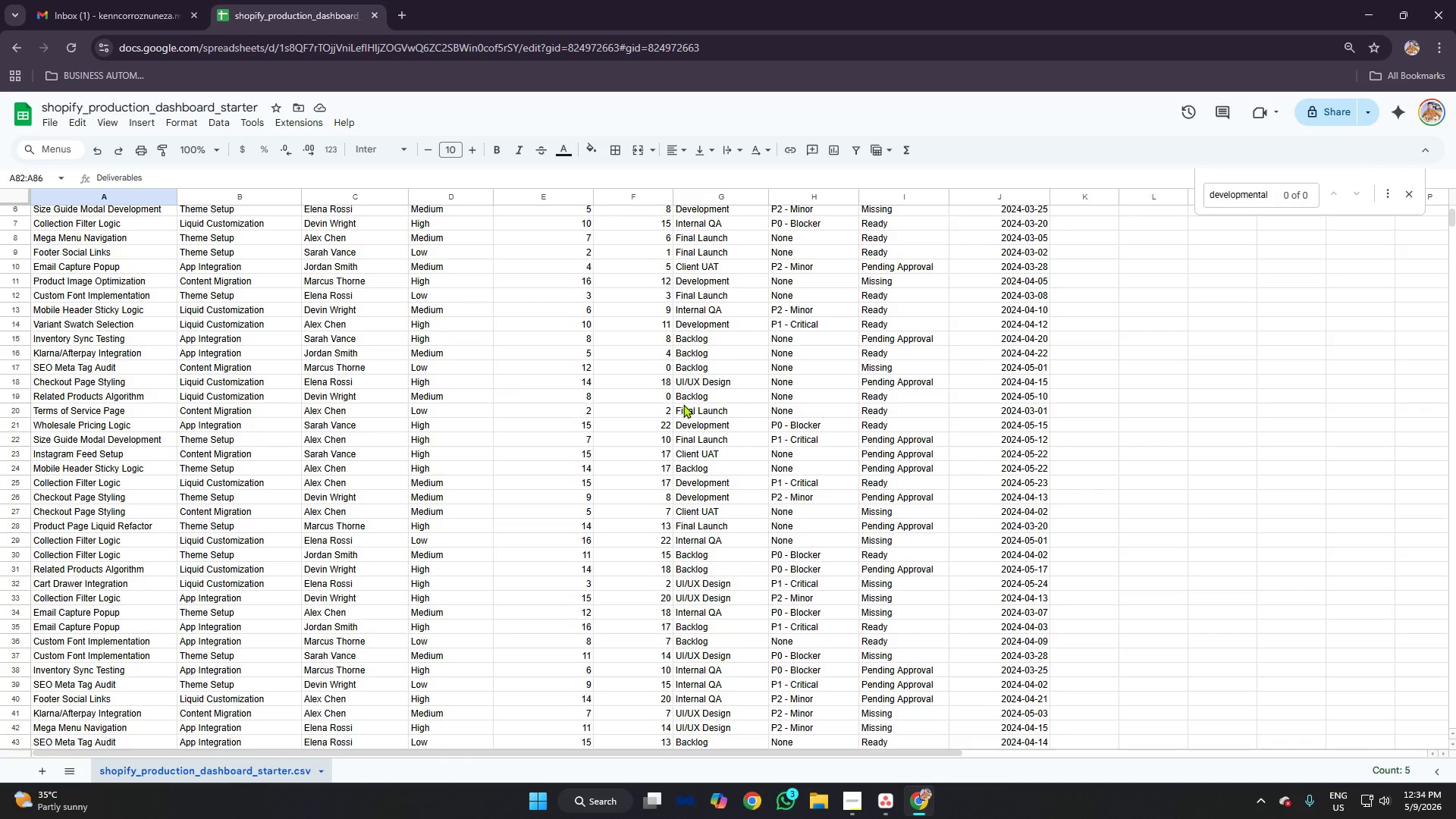 
scroll: coordinate [158, 377], scroll_direction: up, amount: 7.0
 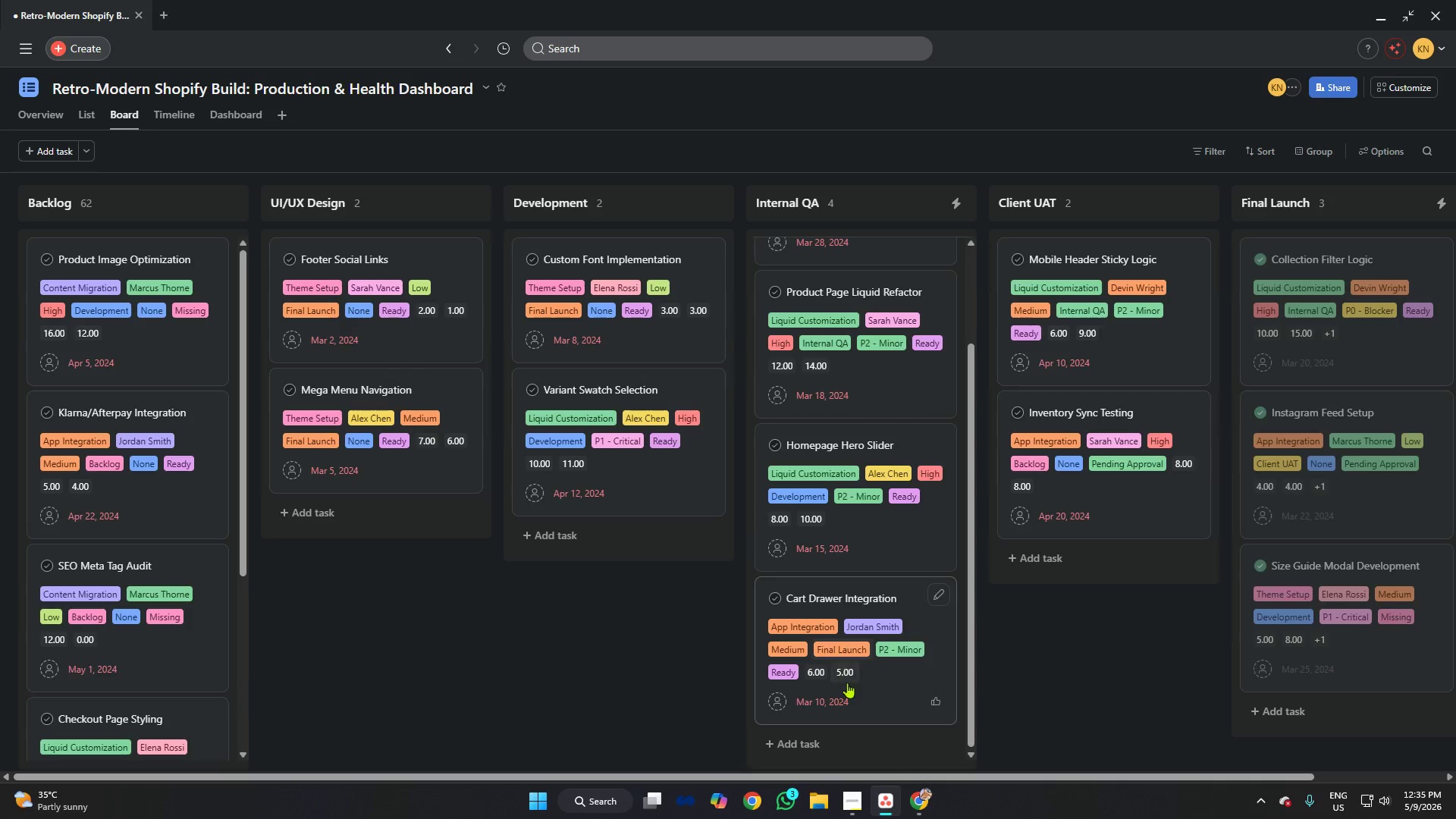 
wait(7.31)
 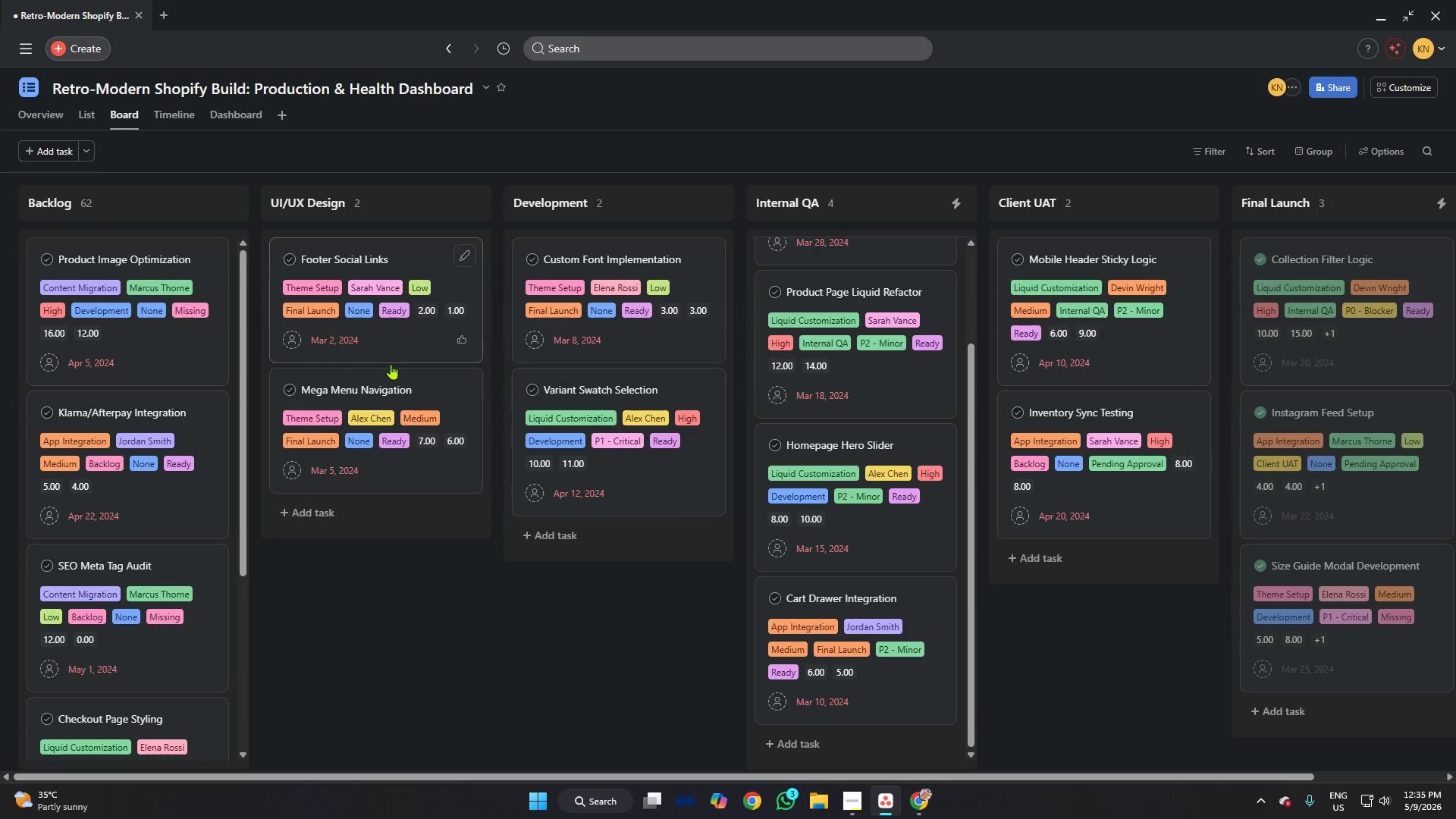 
left_click([1257, 152])
 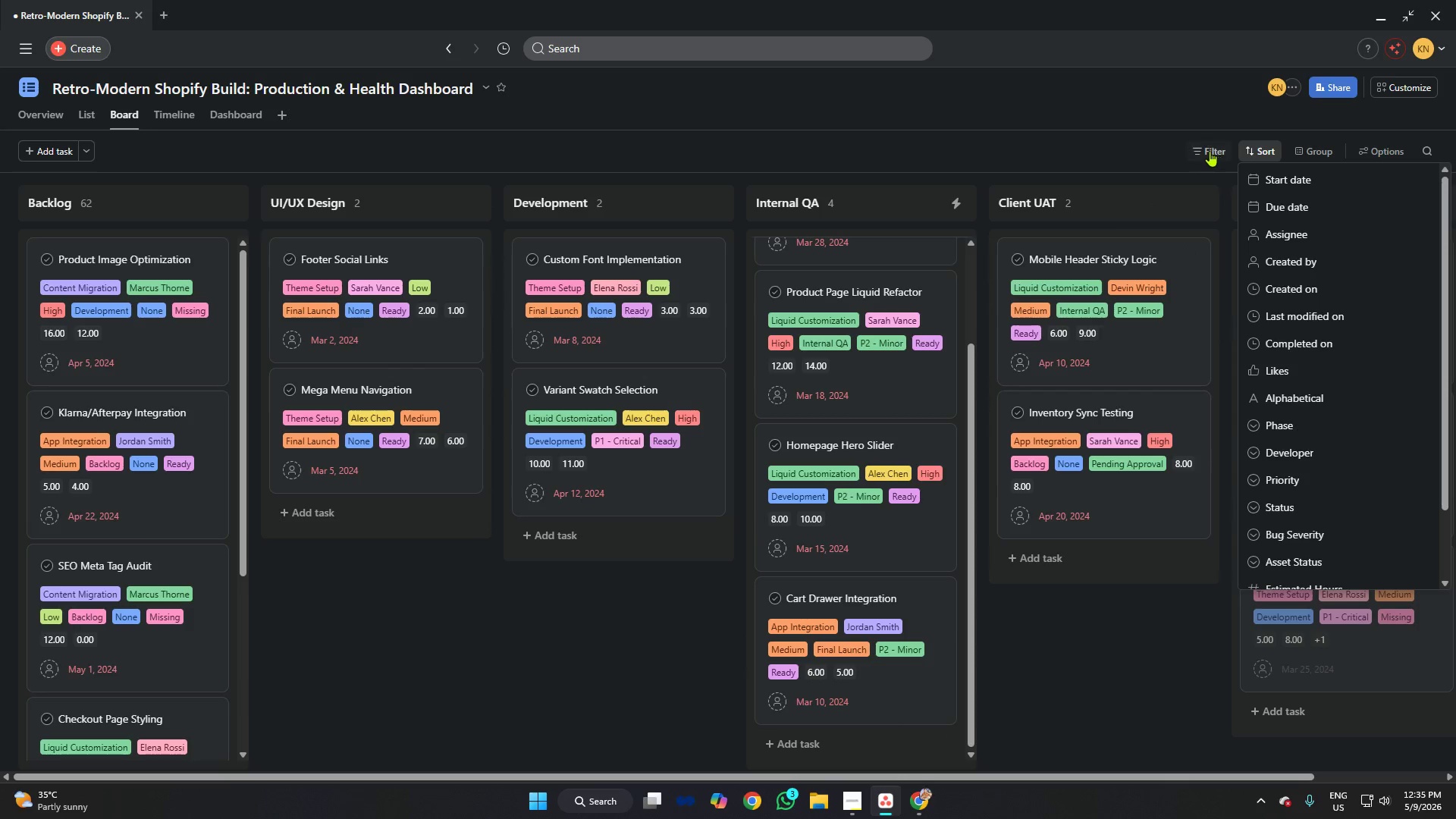 
left_click([1206, 151])
 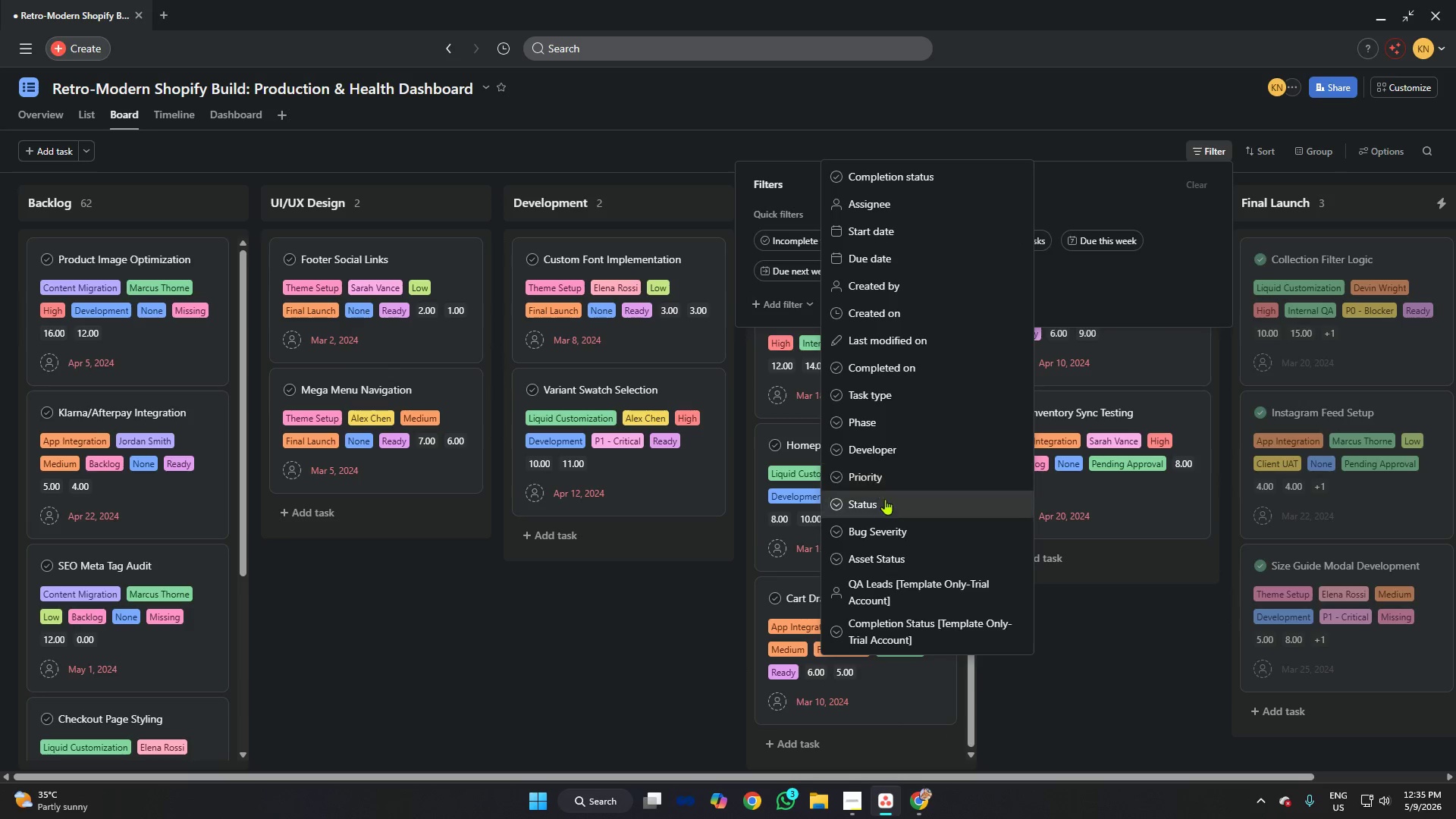 
left_click([886, 495])
 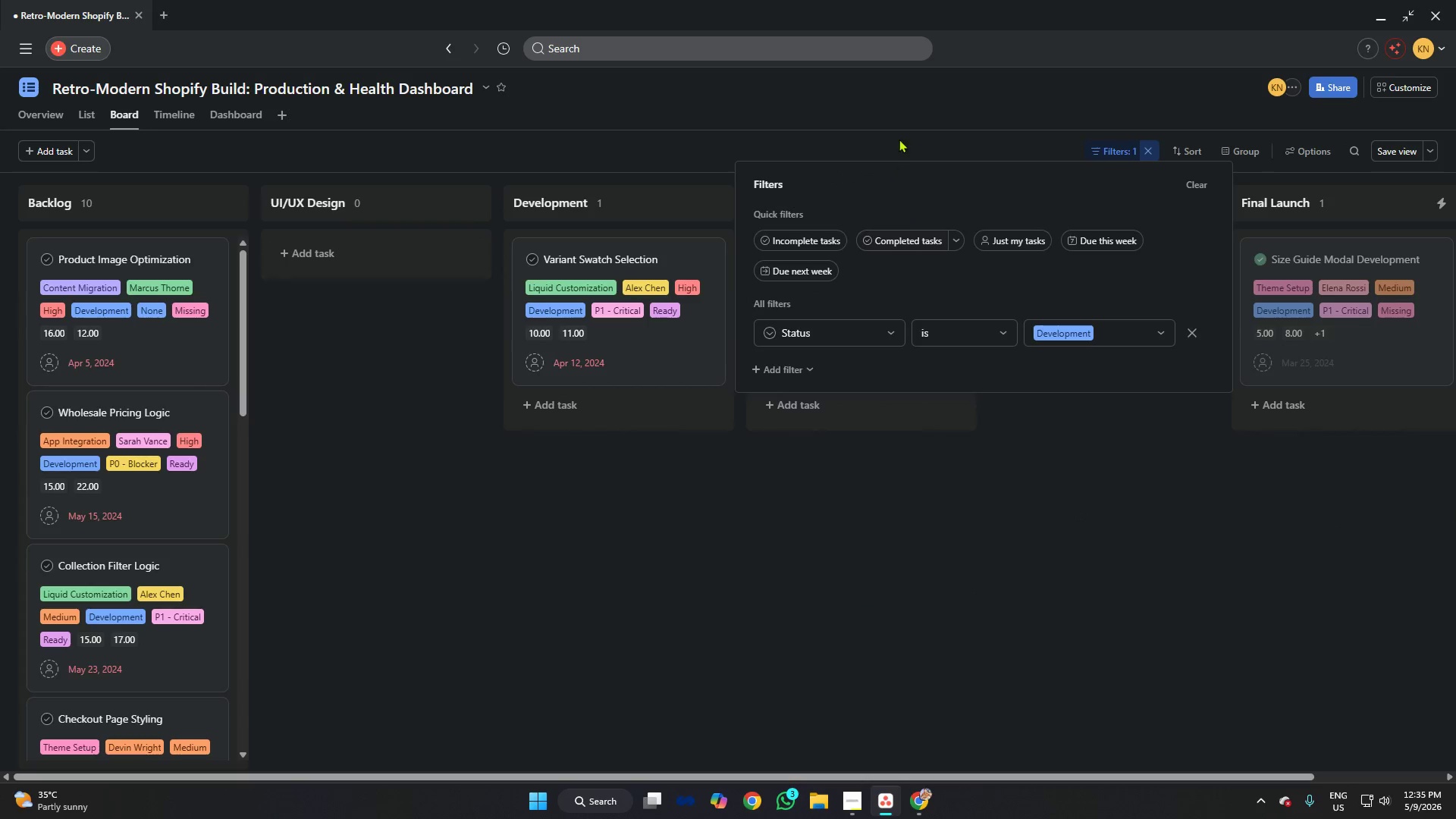 
left_click([900, 106])
 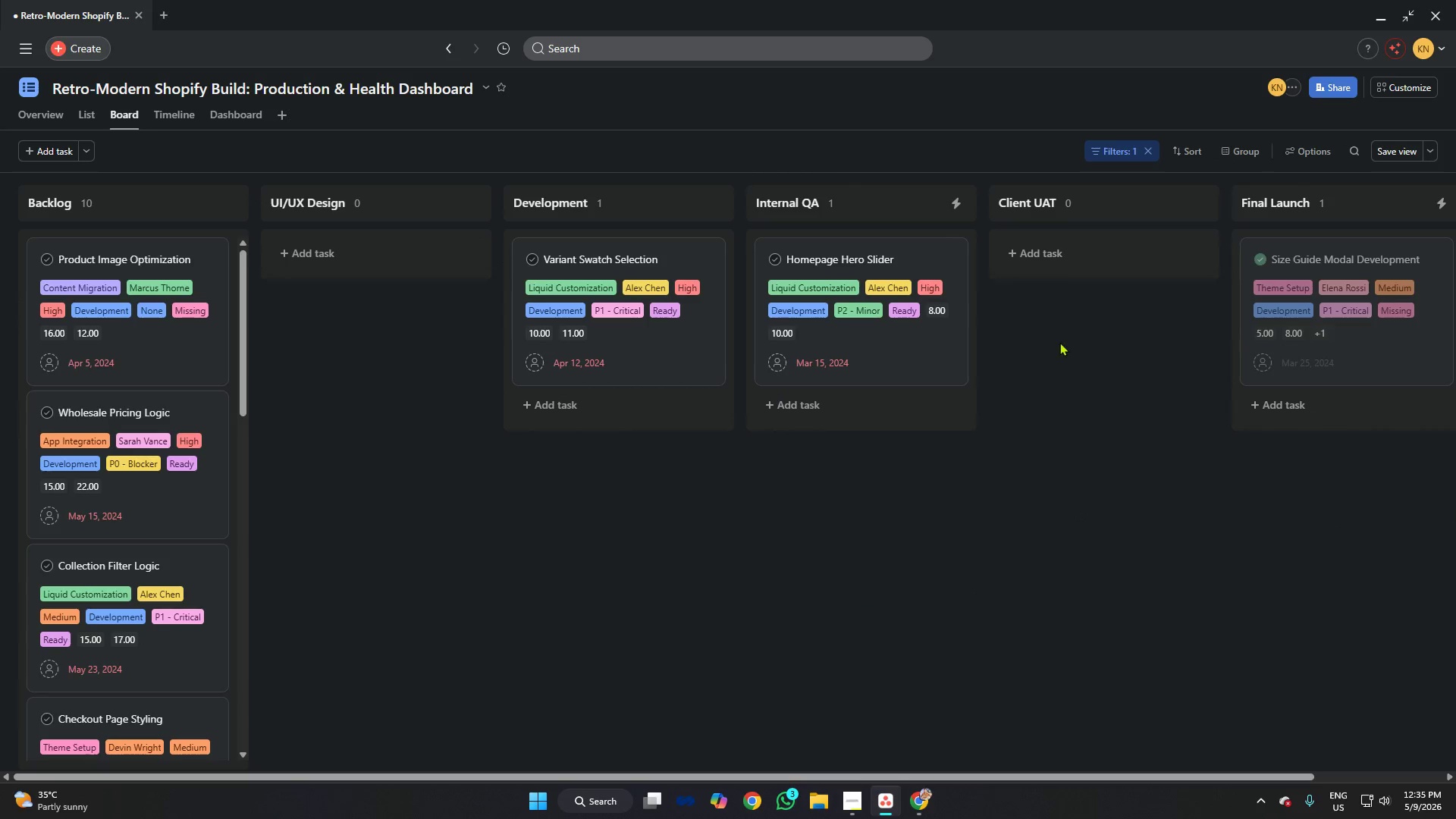 
left_click([1059, 342])
 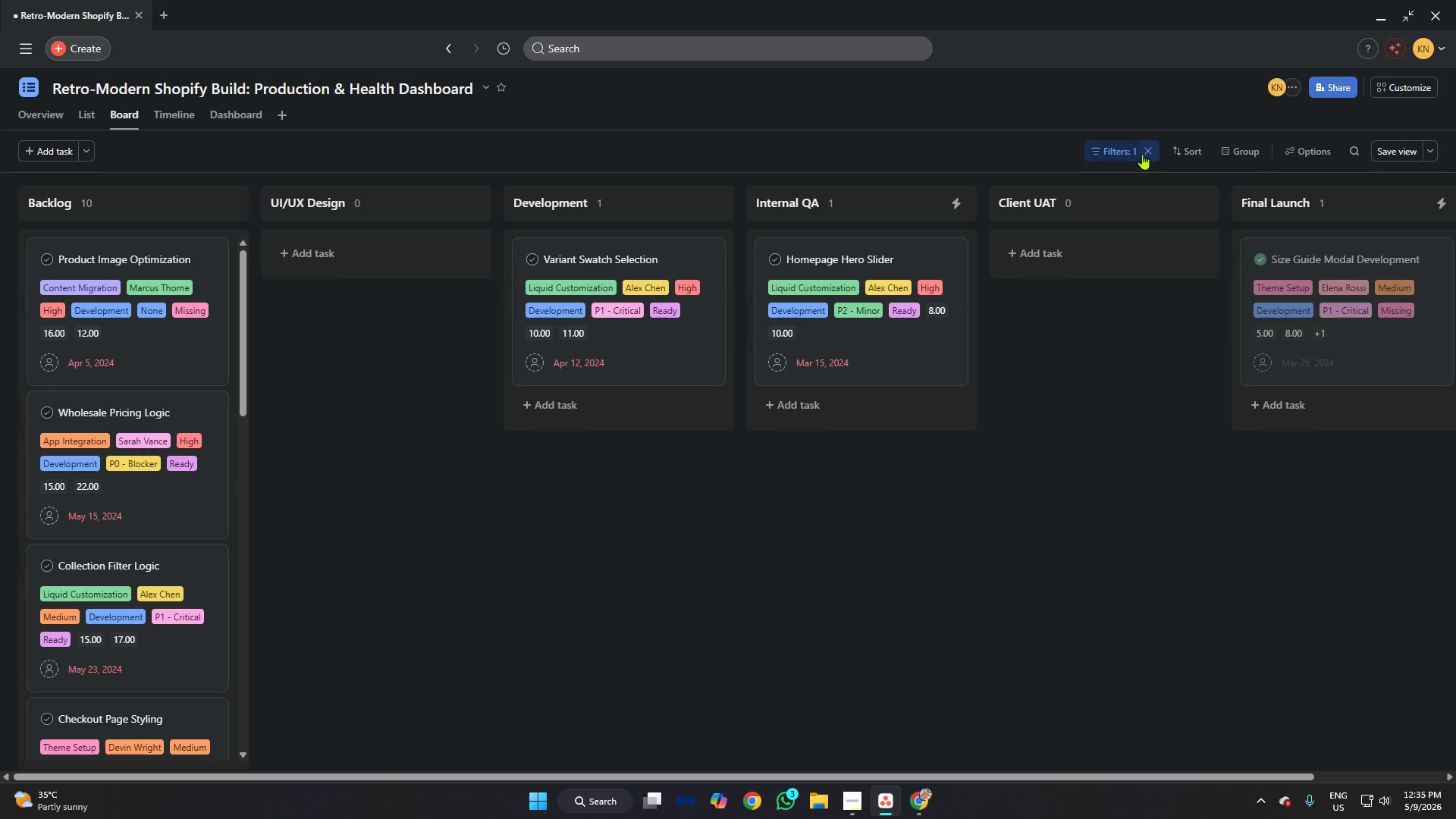 
left_click([1149, 151])
 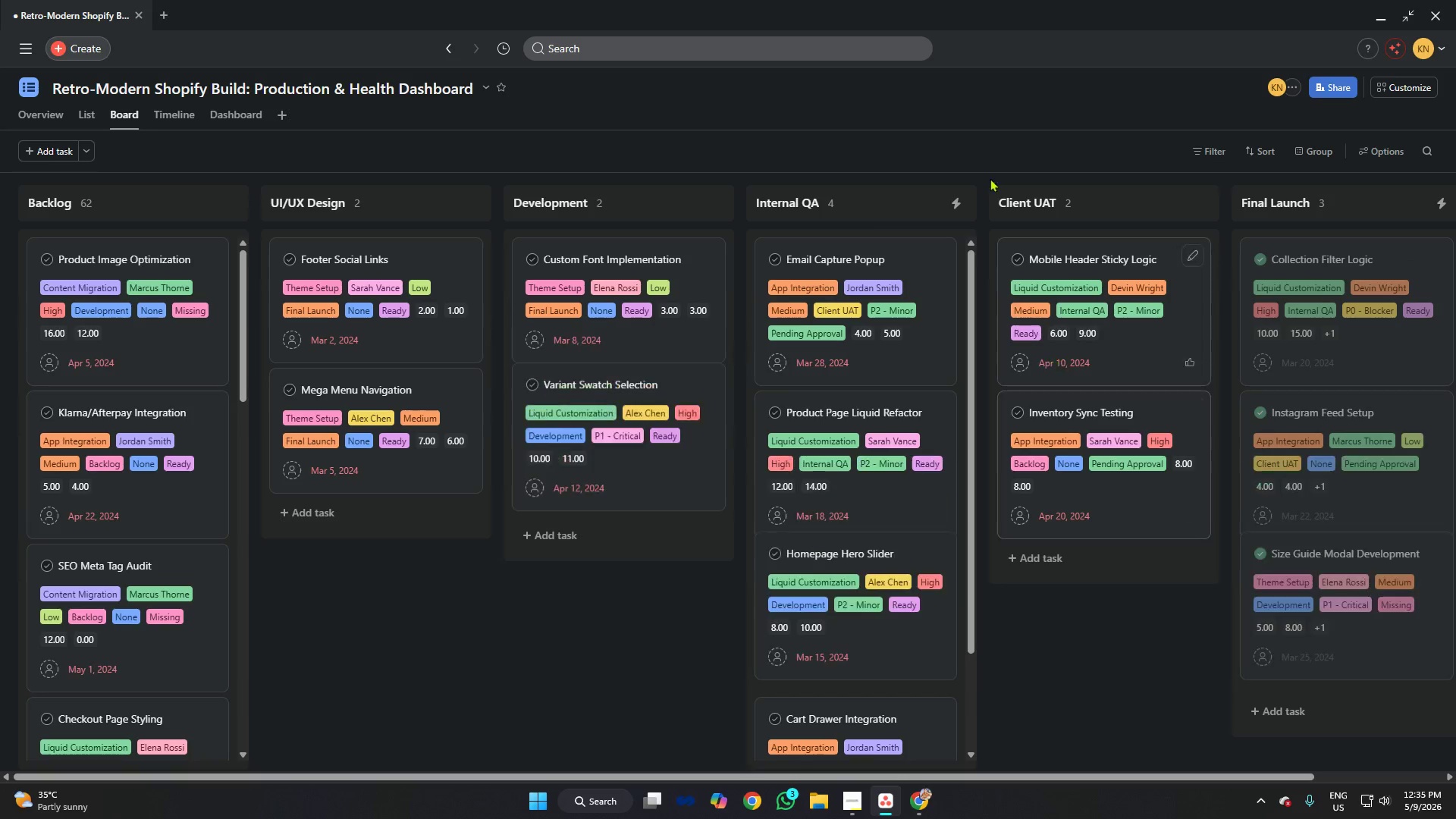 